 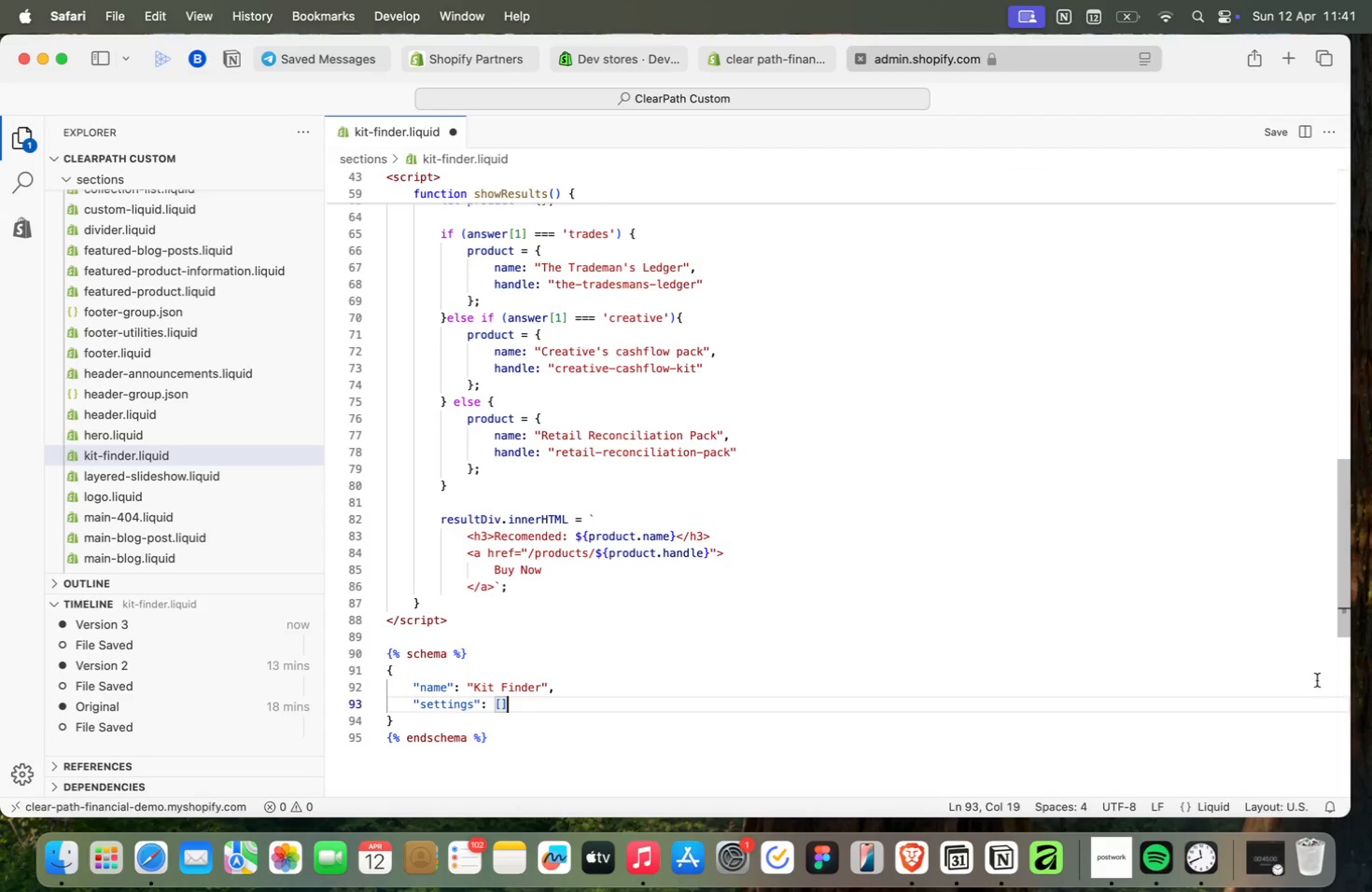 
left_click([1267, 123])
 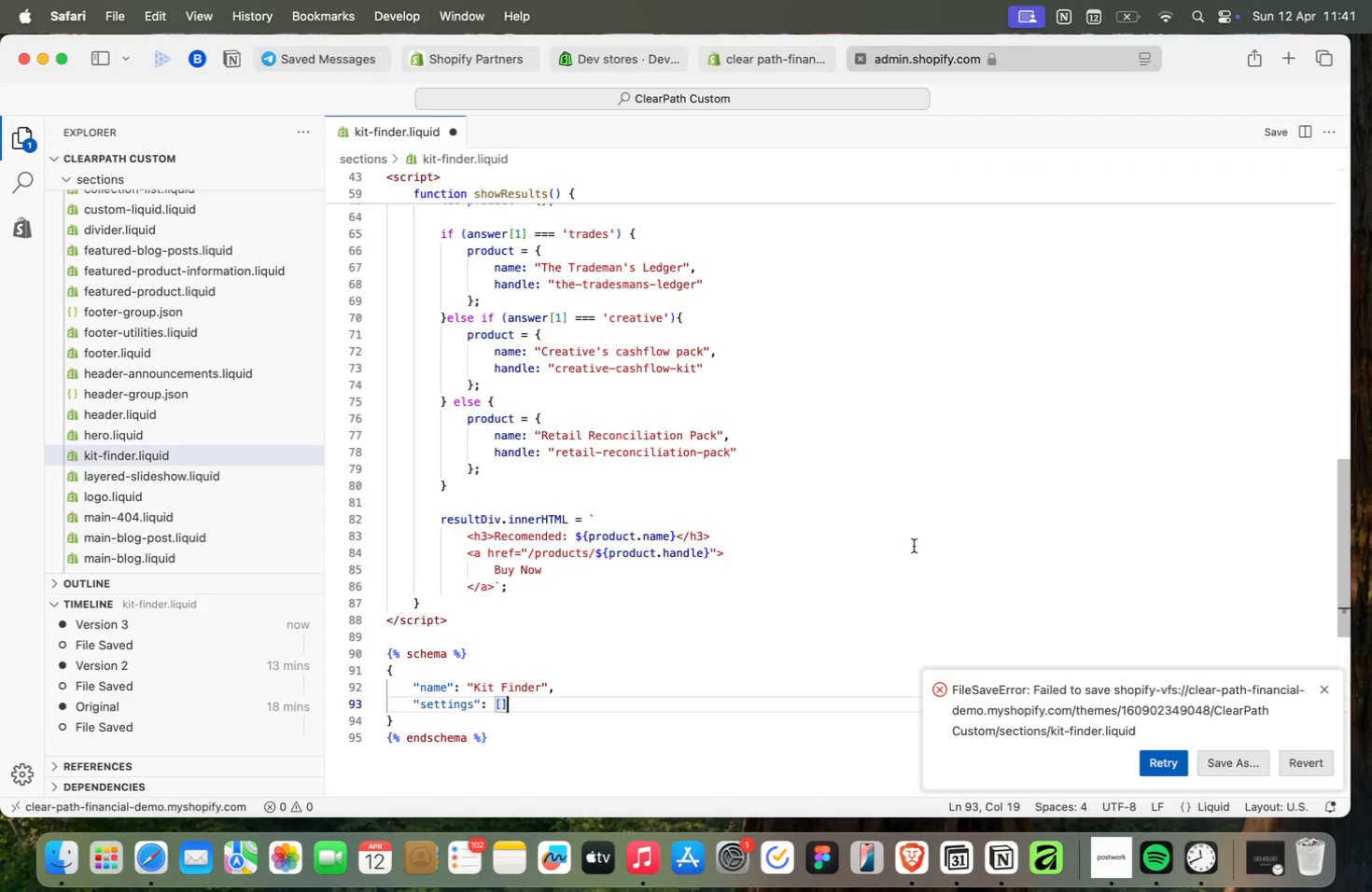 
scroll: coordinate [914, 551], scroll_direction: up, amount: 11.0
 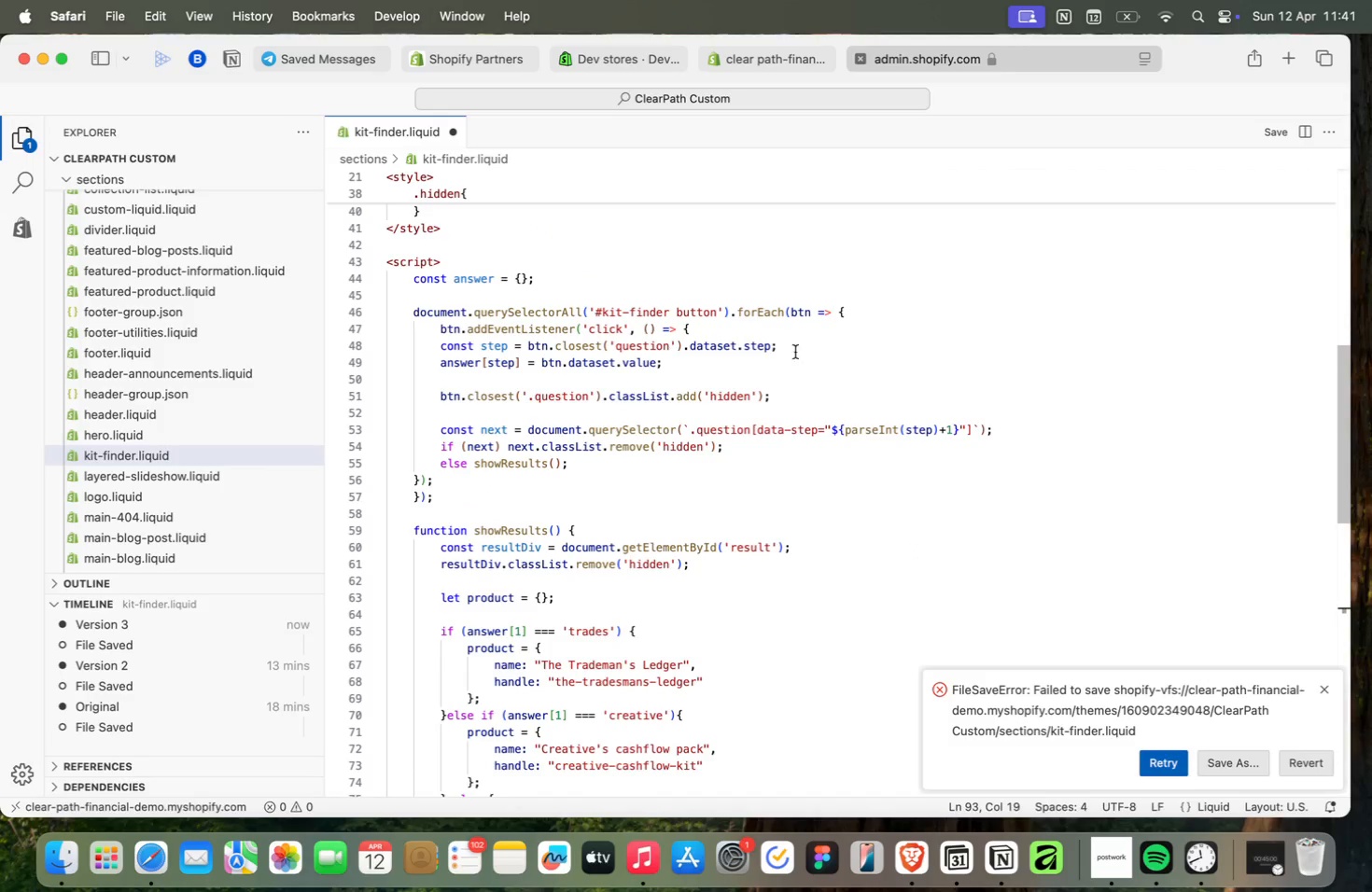 
left_click([809, 342])
 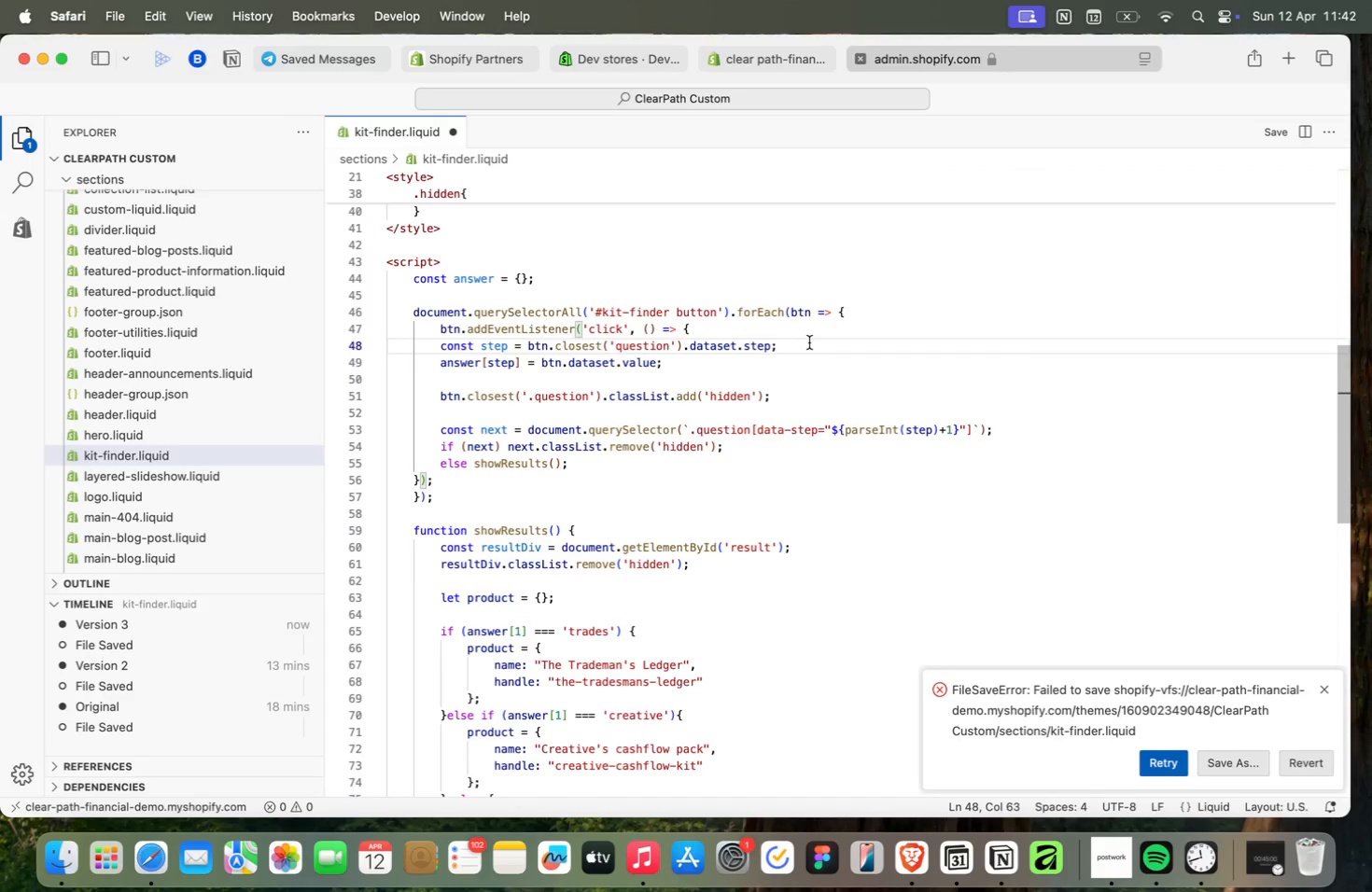 
wait(27.61)
 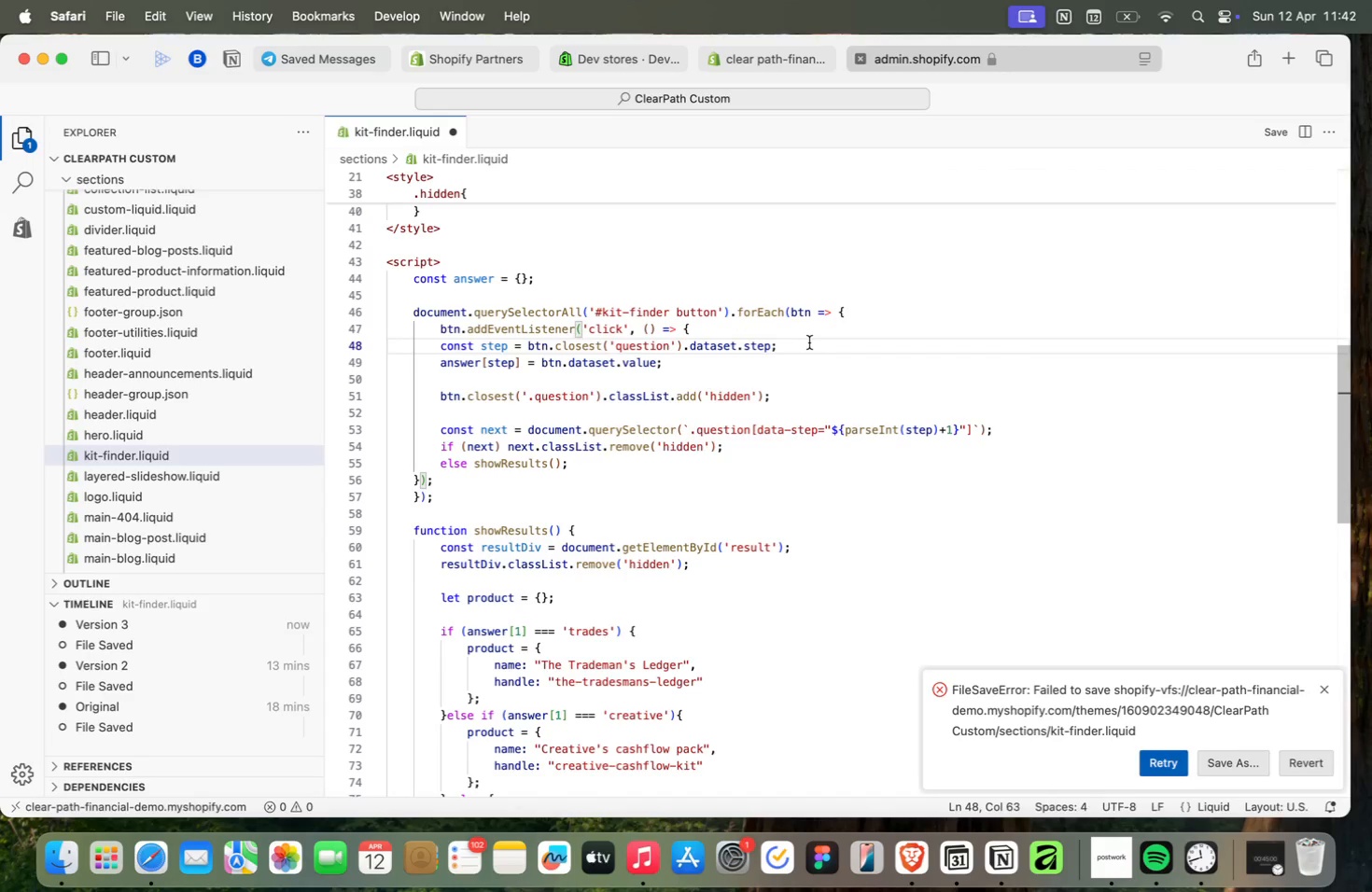 
key(ArrowLeft)
 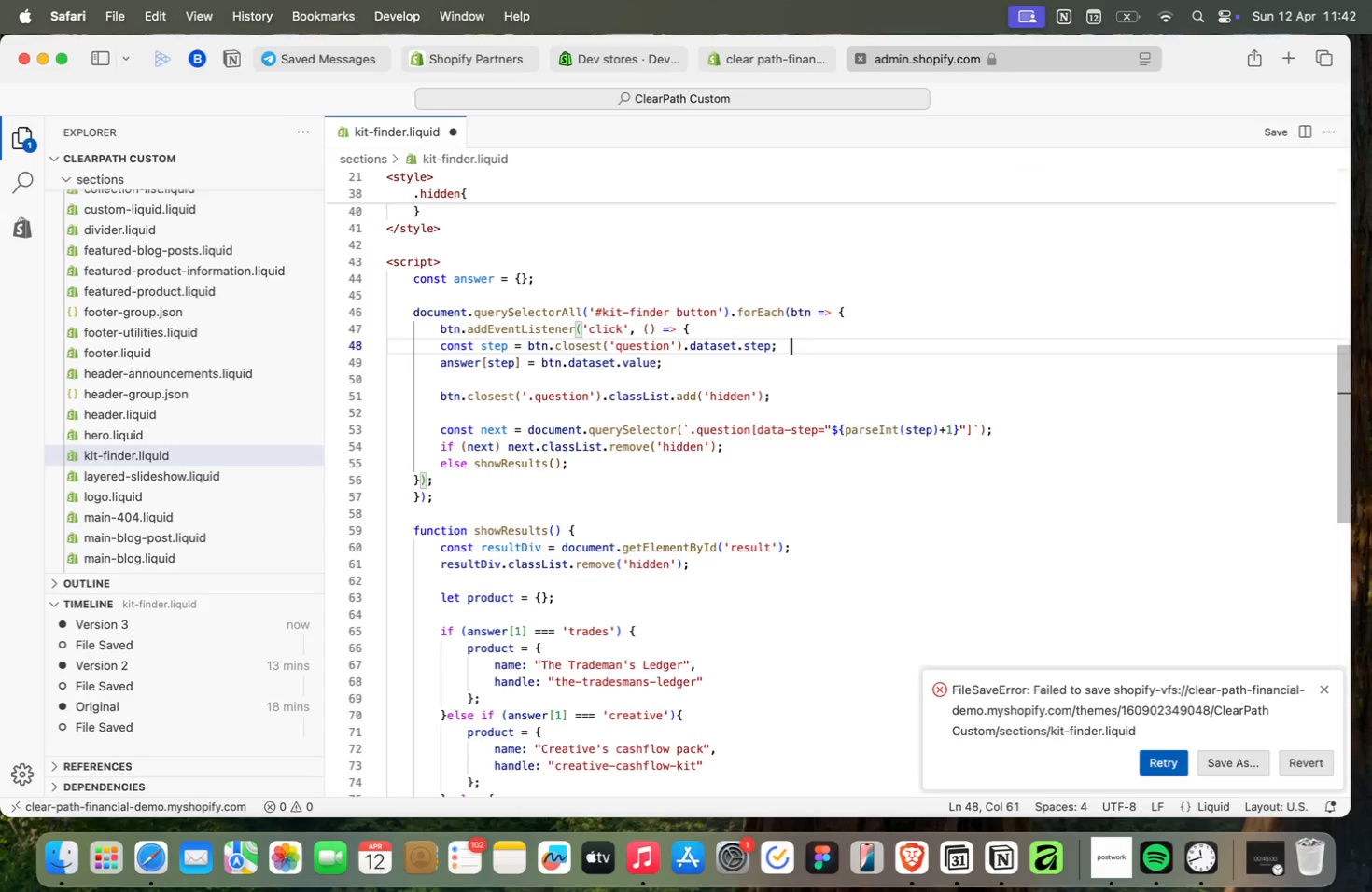 
key(ArrowLeft)
 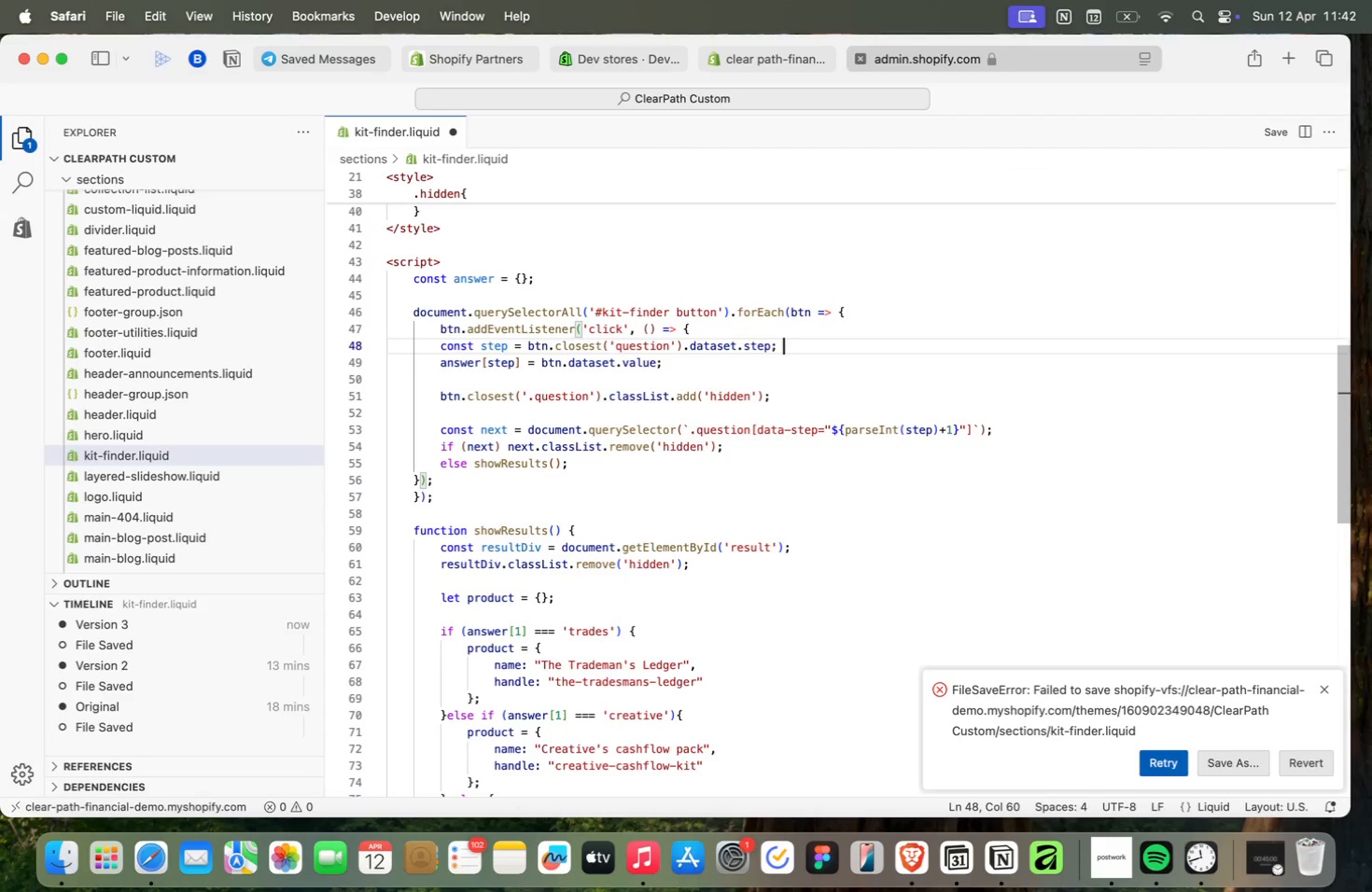 
key(ArrowLeft)
 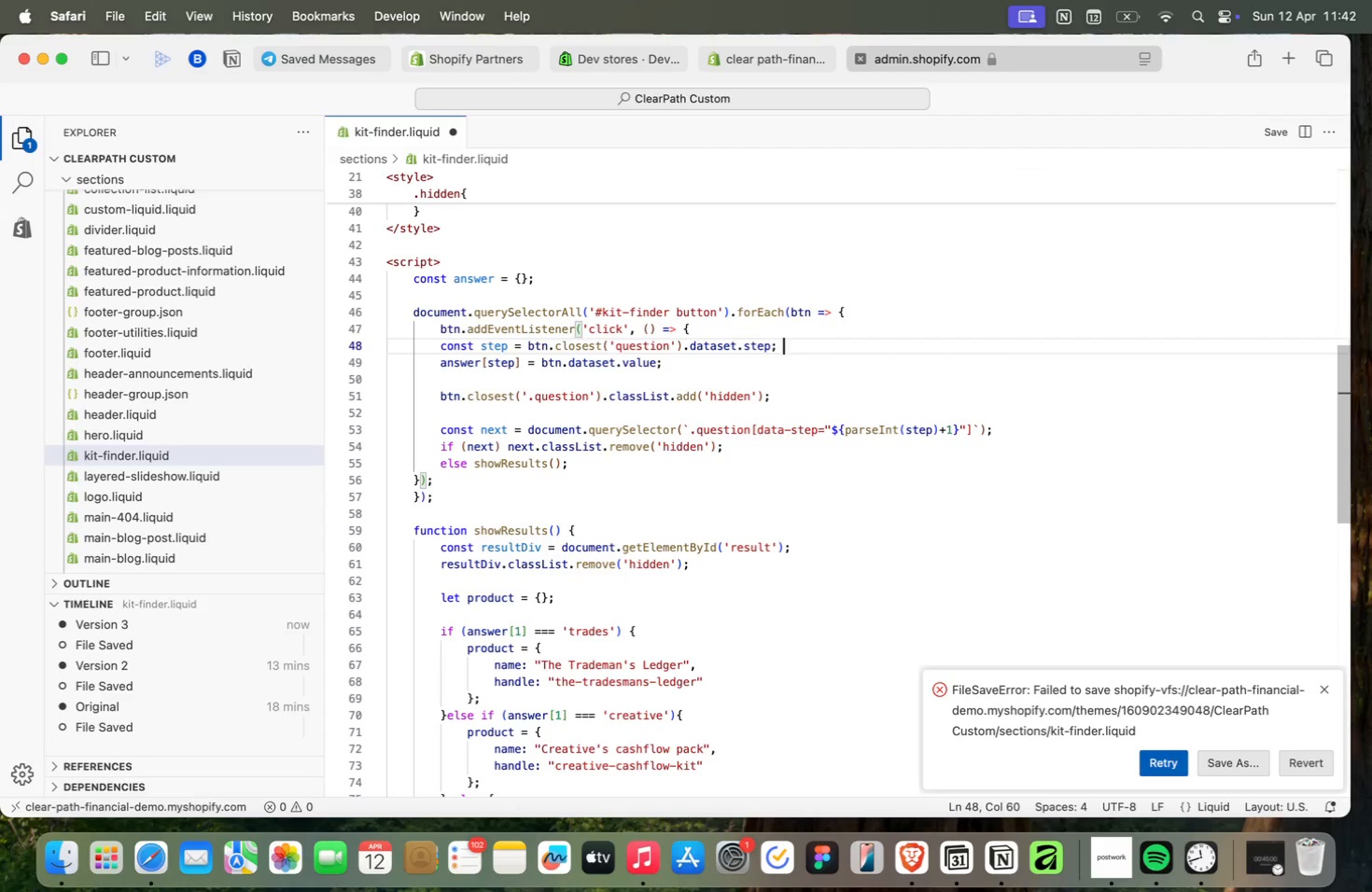 
key(ArrowLeft)
 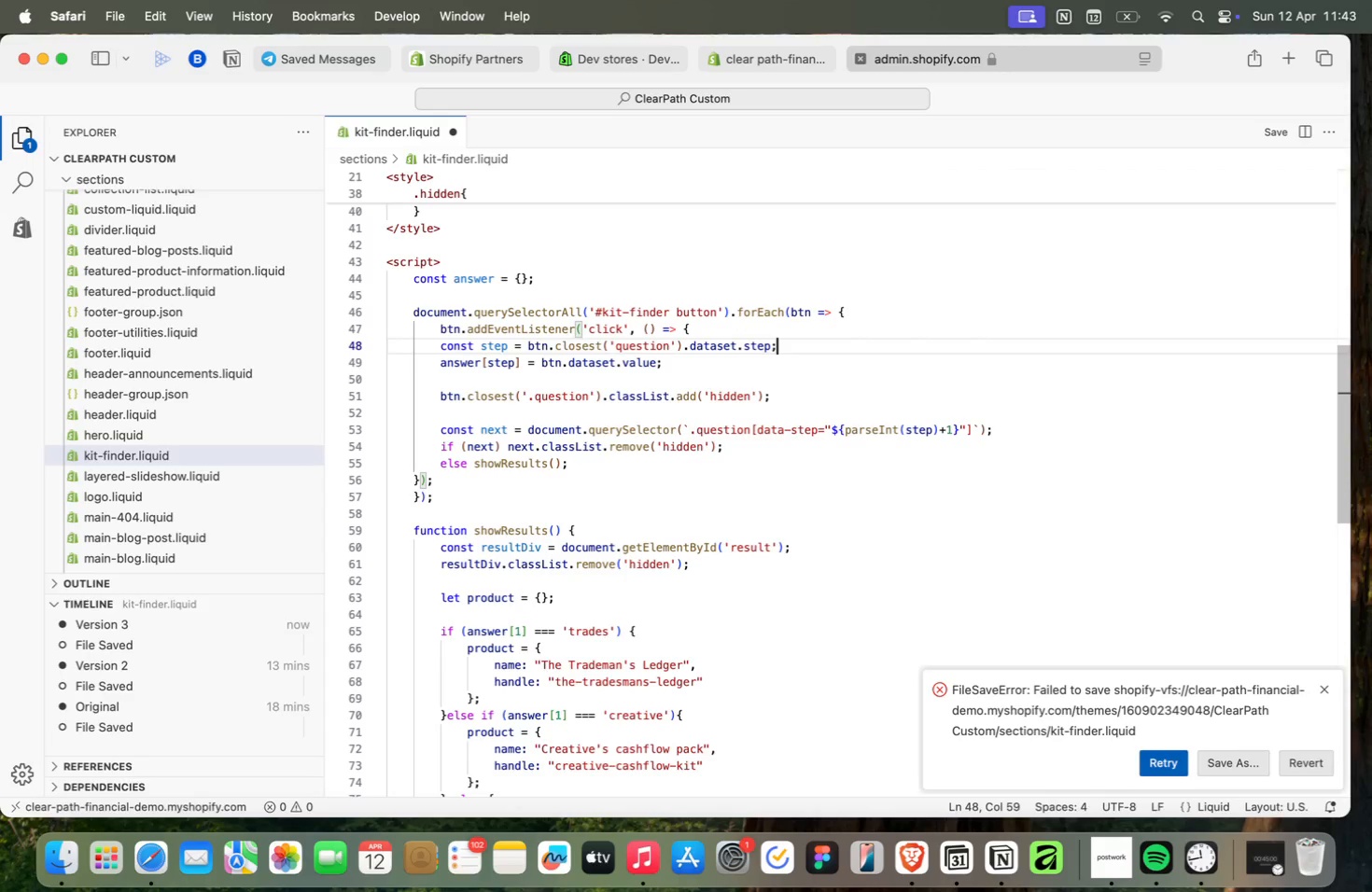 
wait(60.1)
 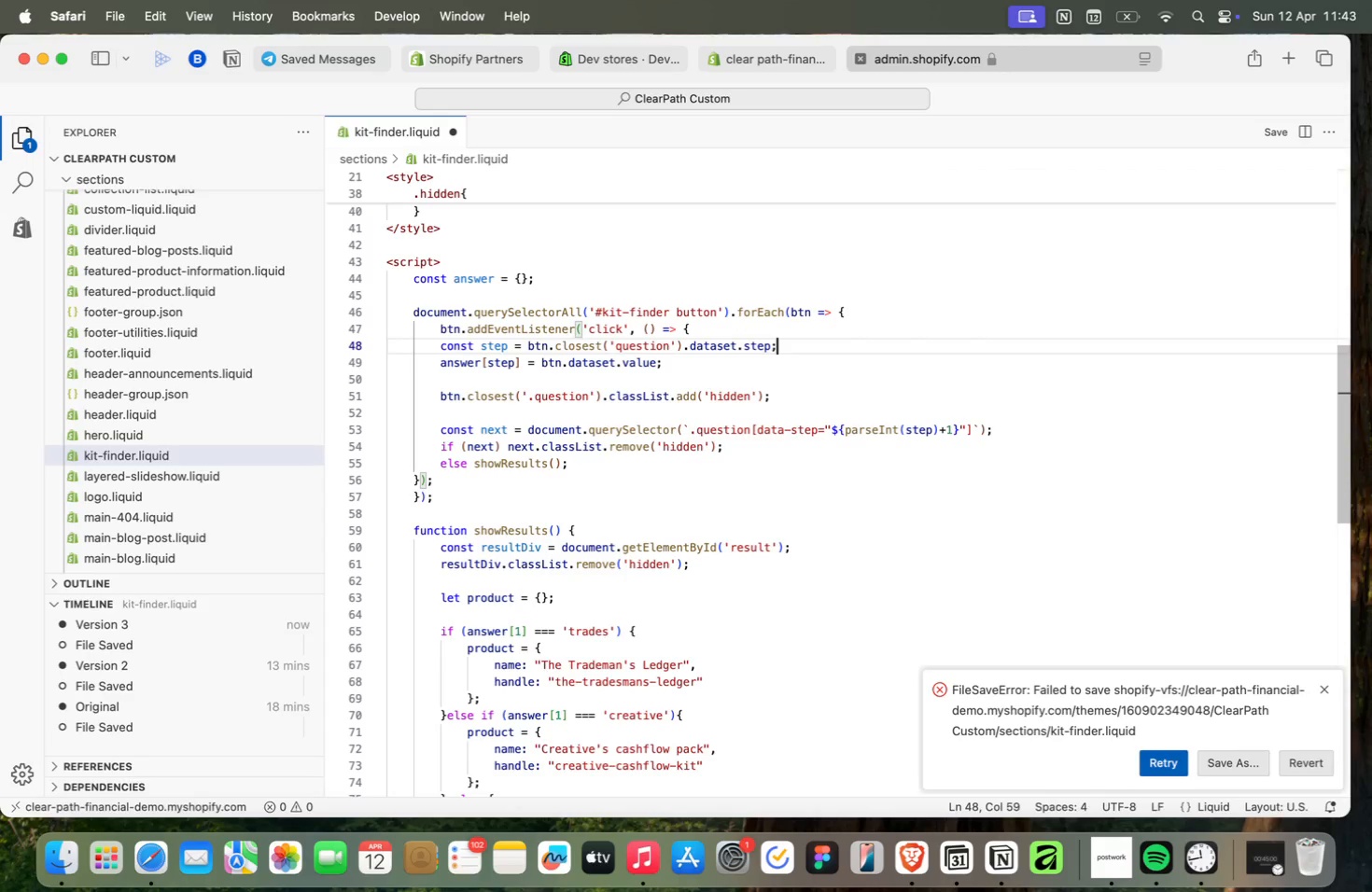 
left_click([1279, 132])
 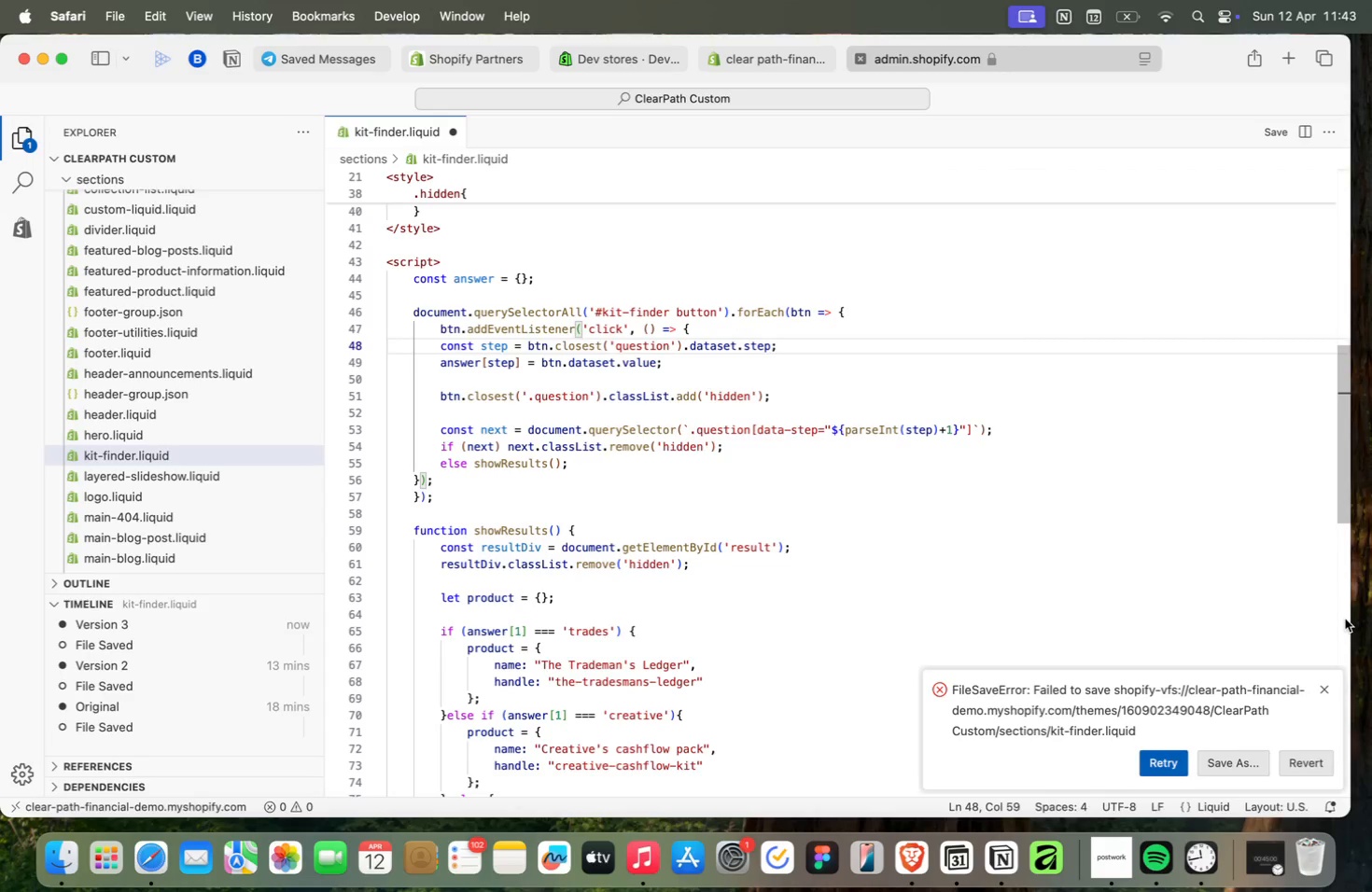 
wait(23.82)
 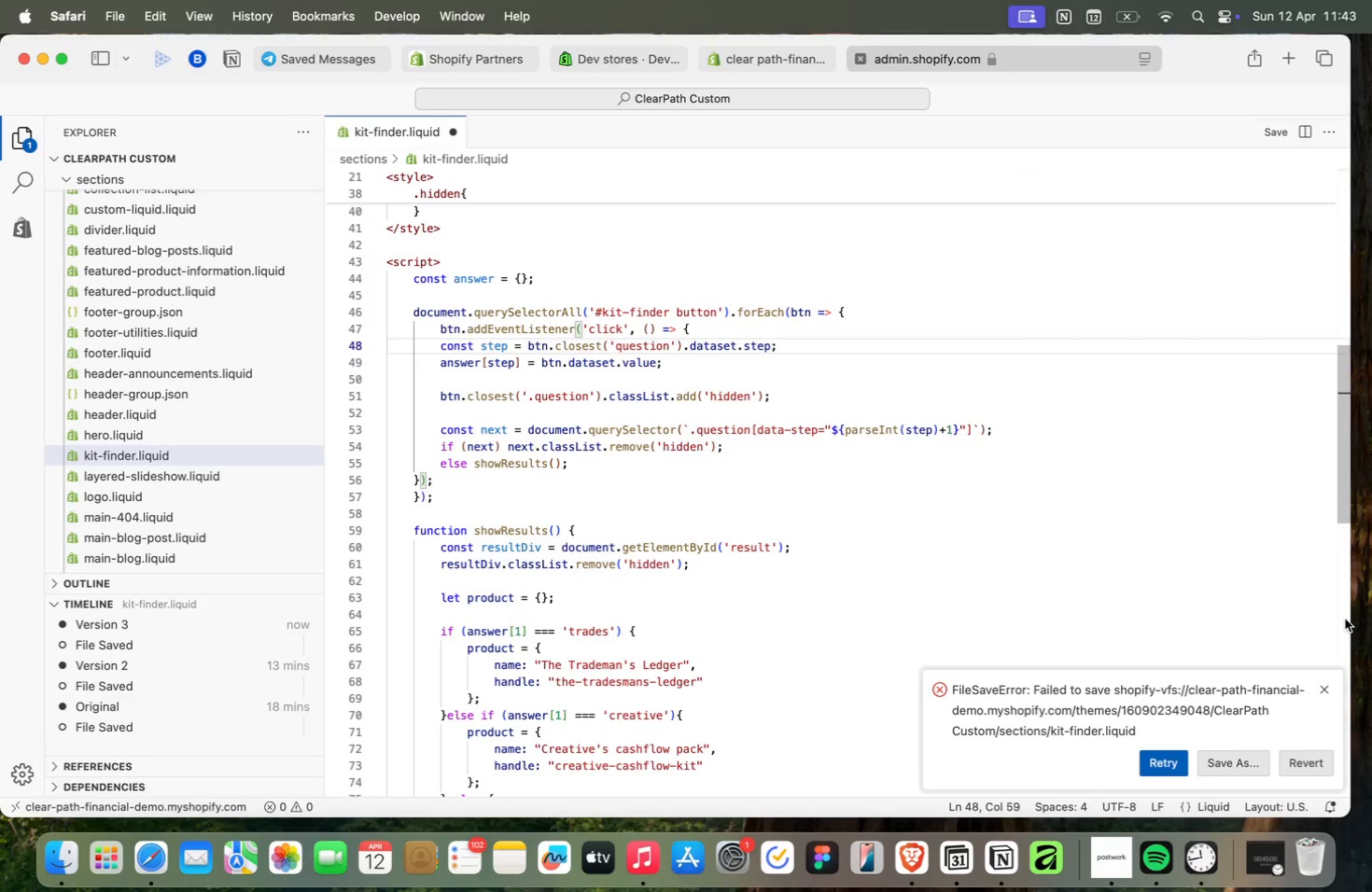 
scroll: coordinate [908, 541], scroll_direction: up, amount: 21.0
 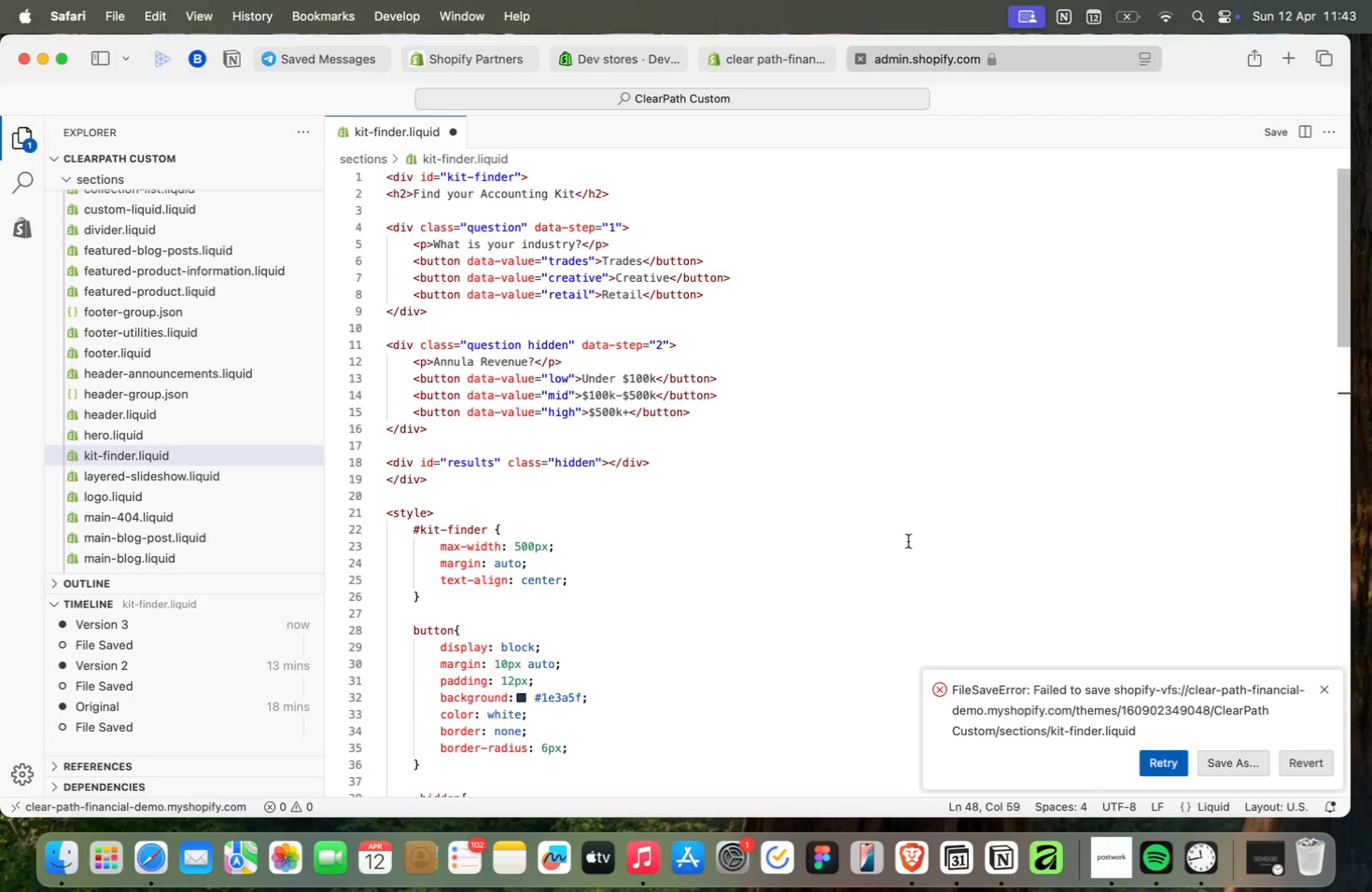 
scroll: coordinate [908, 541], scroll_direction: down, amount: 15.0
 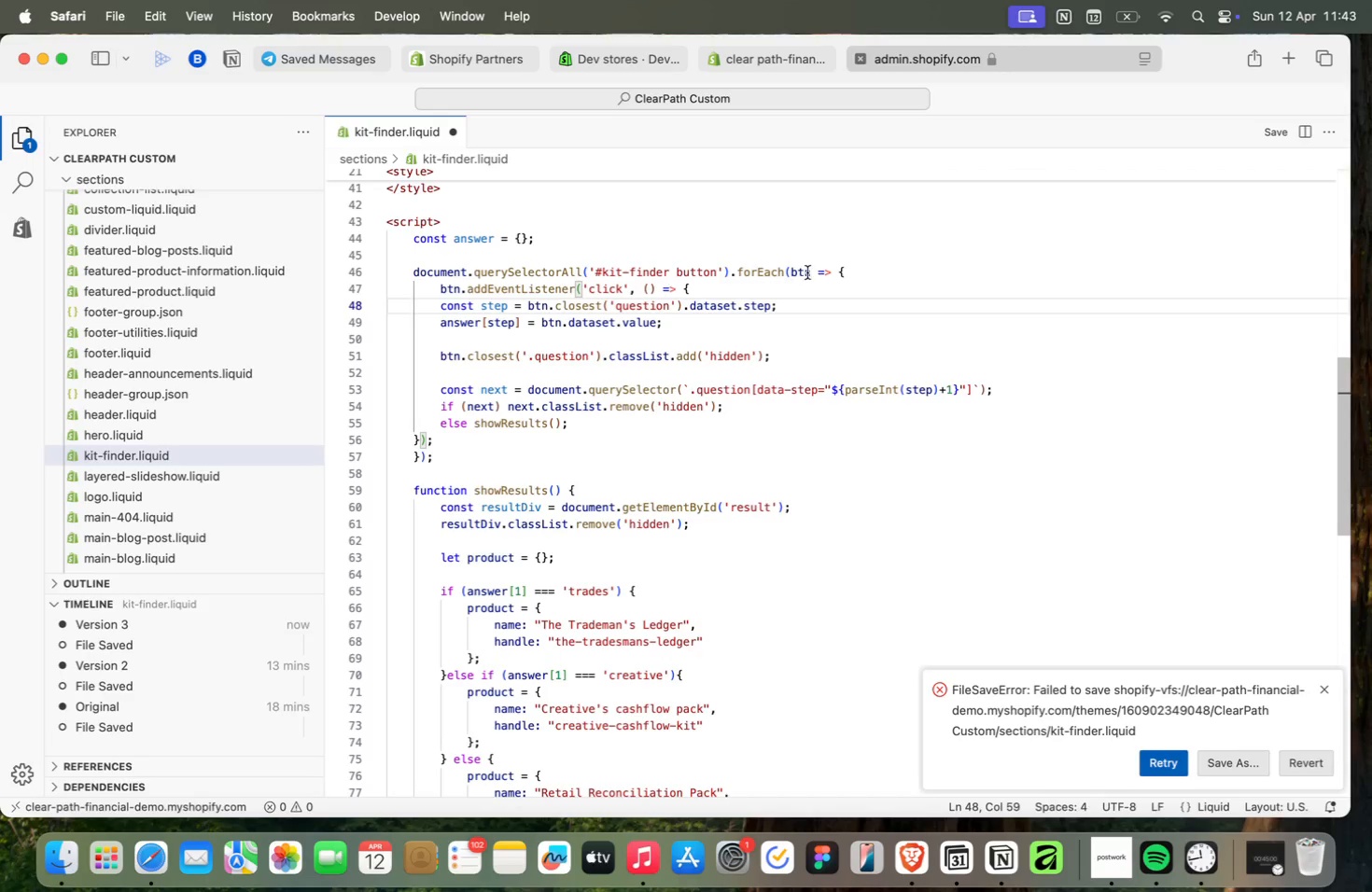 
left_click([826, 272])
 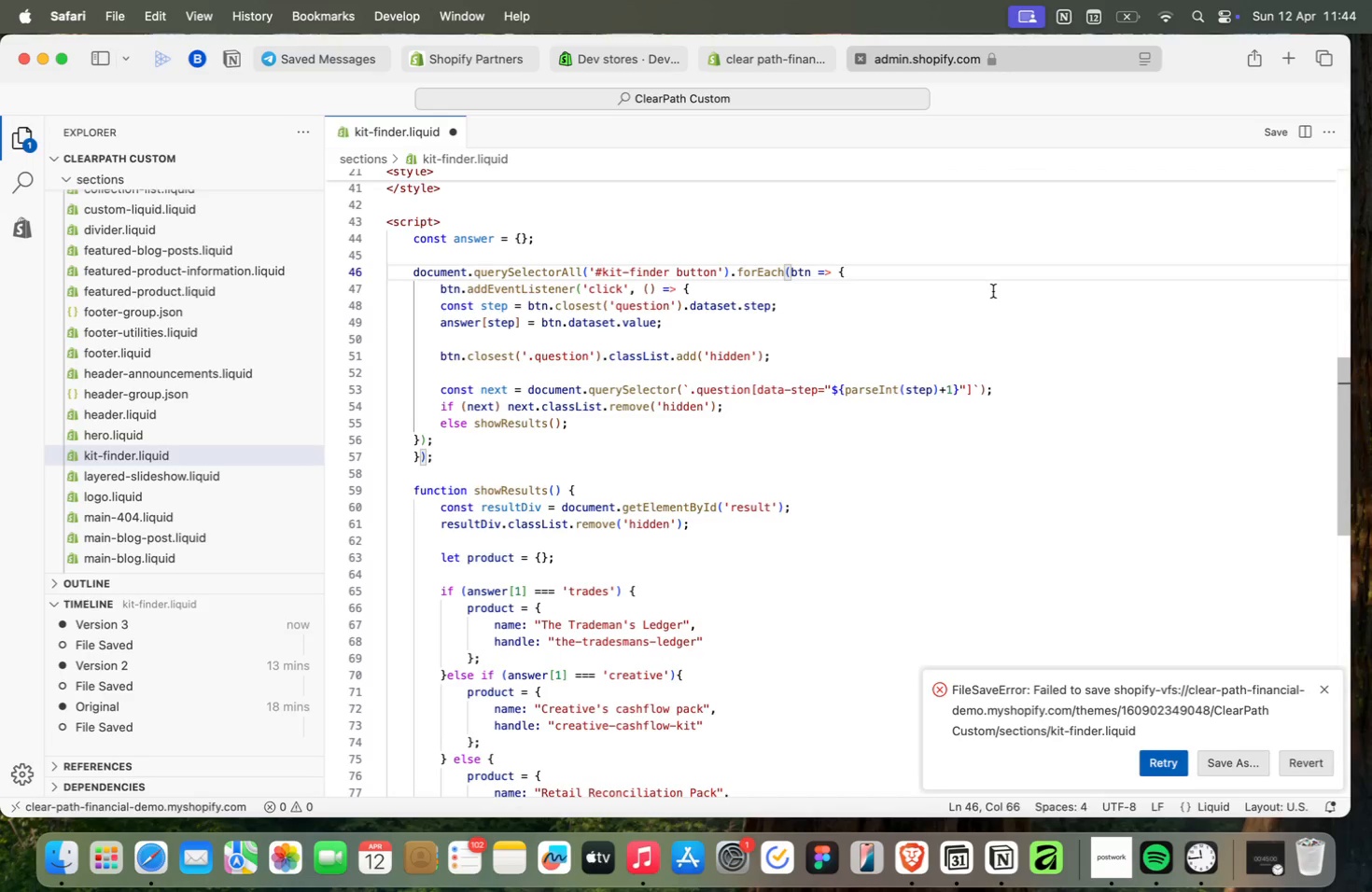 
key(Space)
 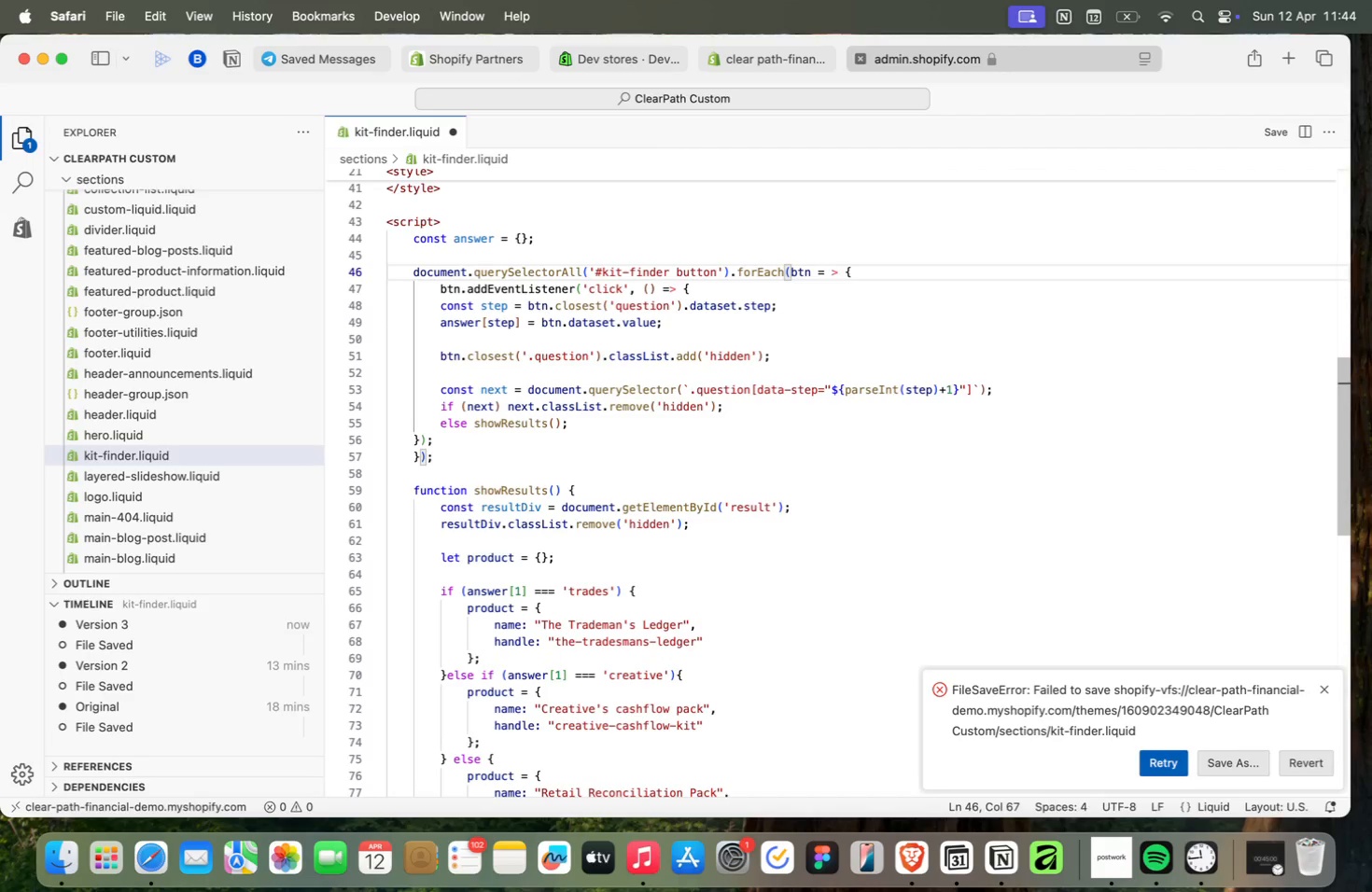 
key(Backspace)
 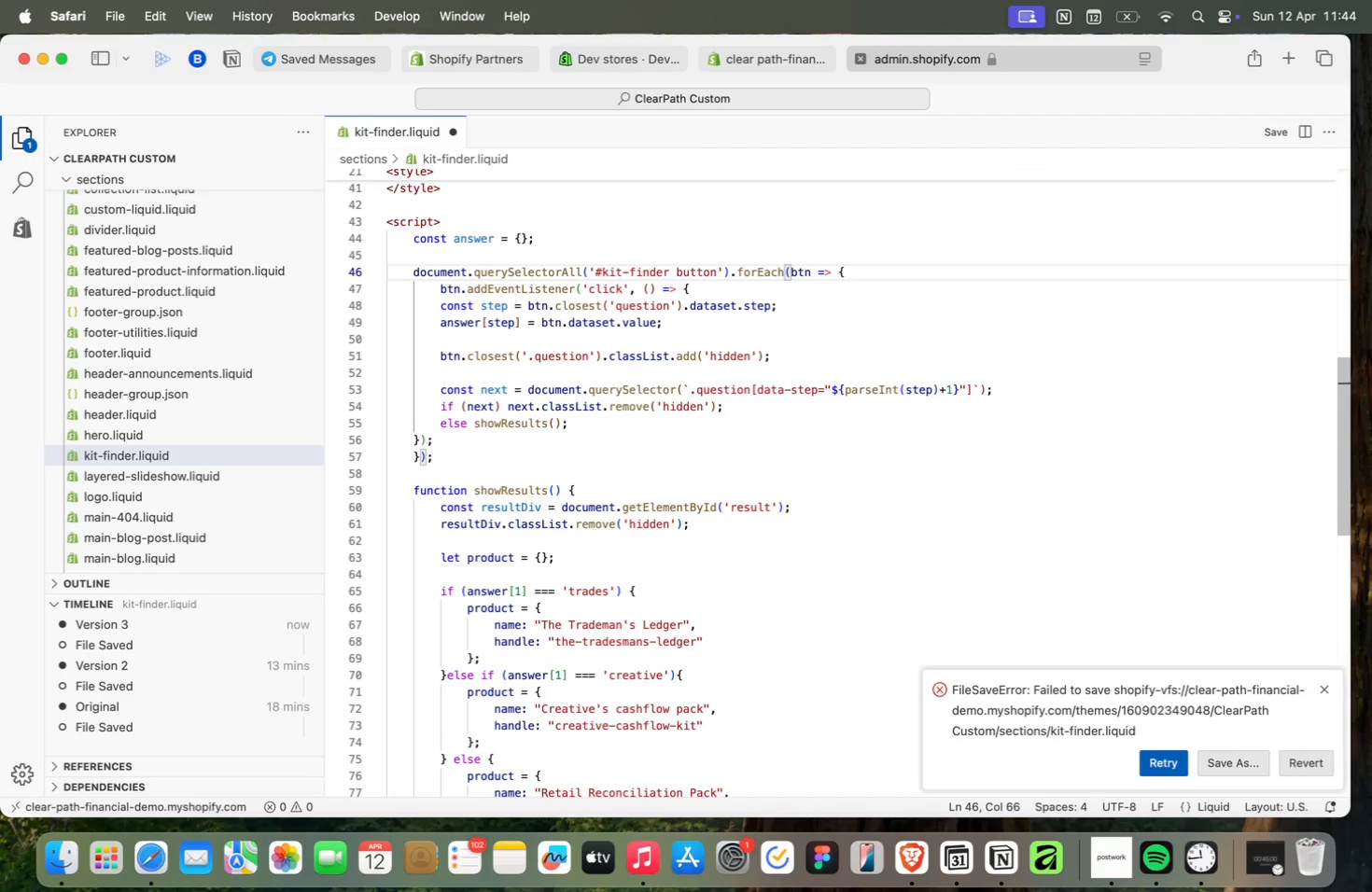 
wait(5.15)
 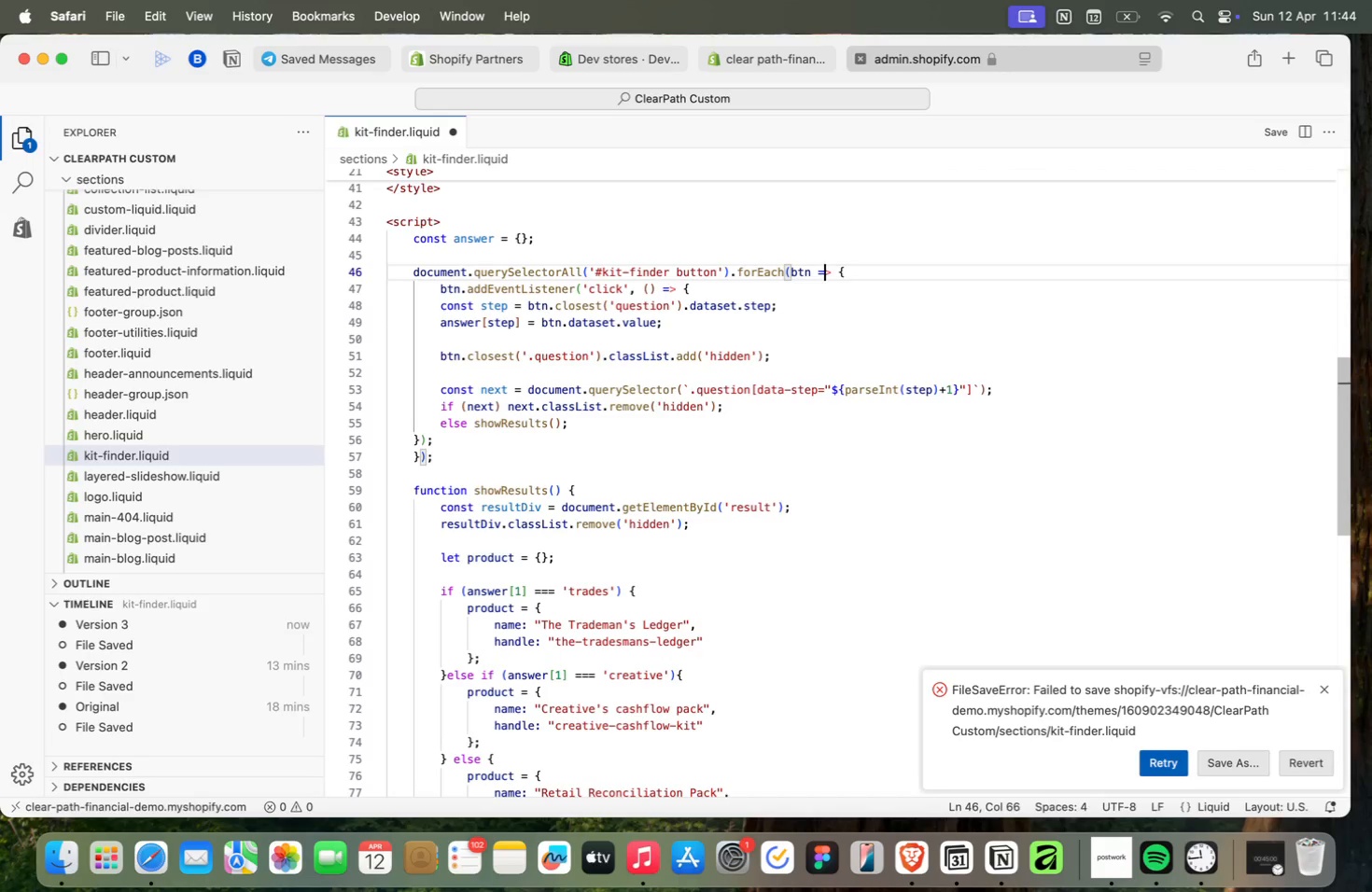 
scroll: coordinate [993, 291], scroll_direction: down, amount: 62.0
 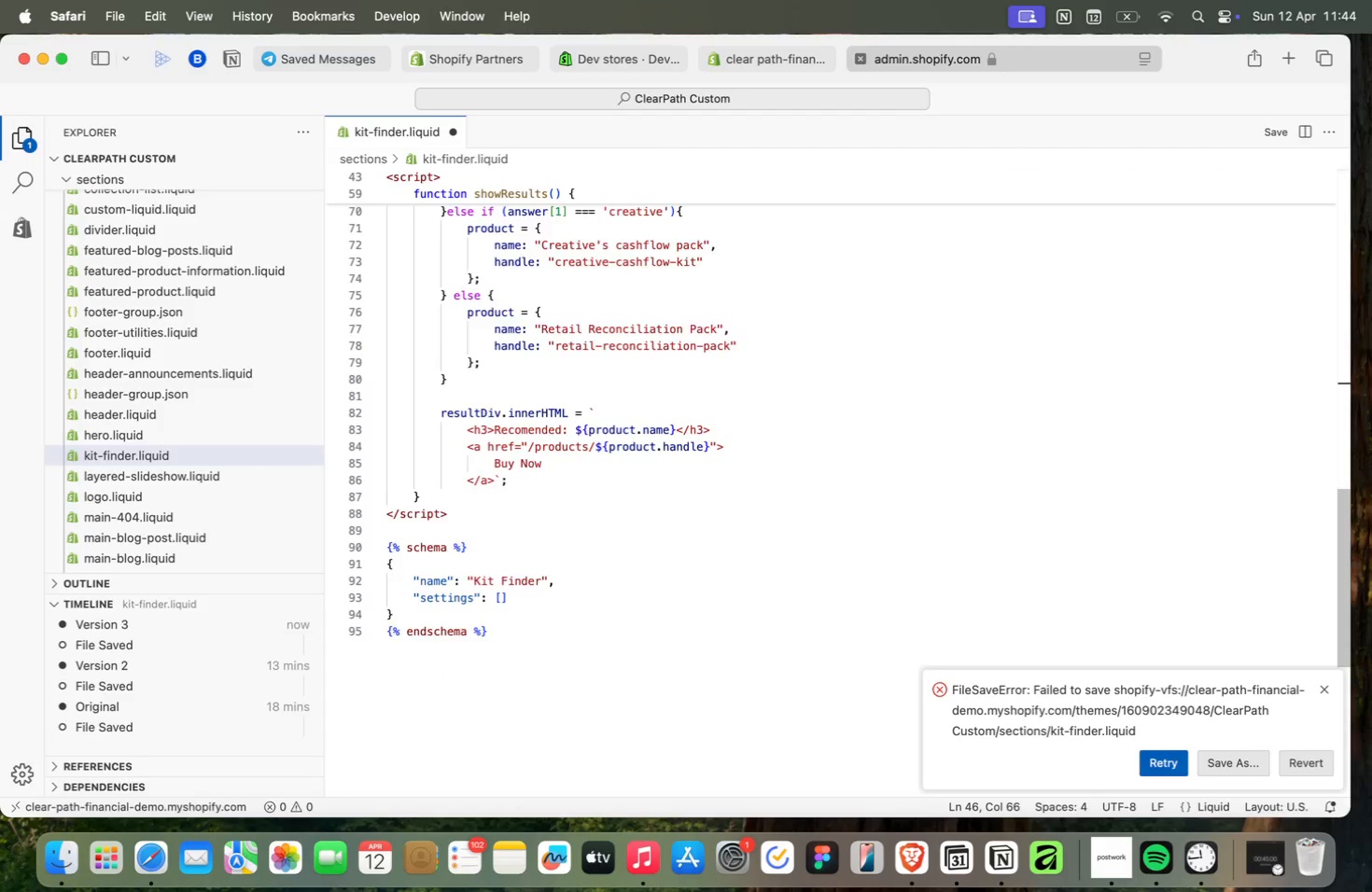 
scroll: coordinate [993, 291], scroll_direction: up, amount: 37.0
 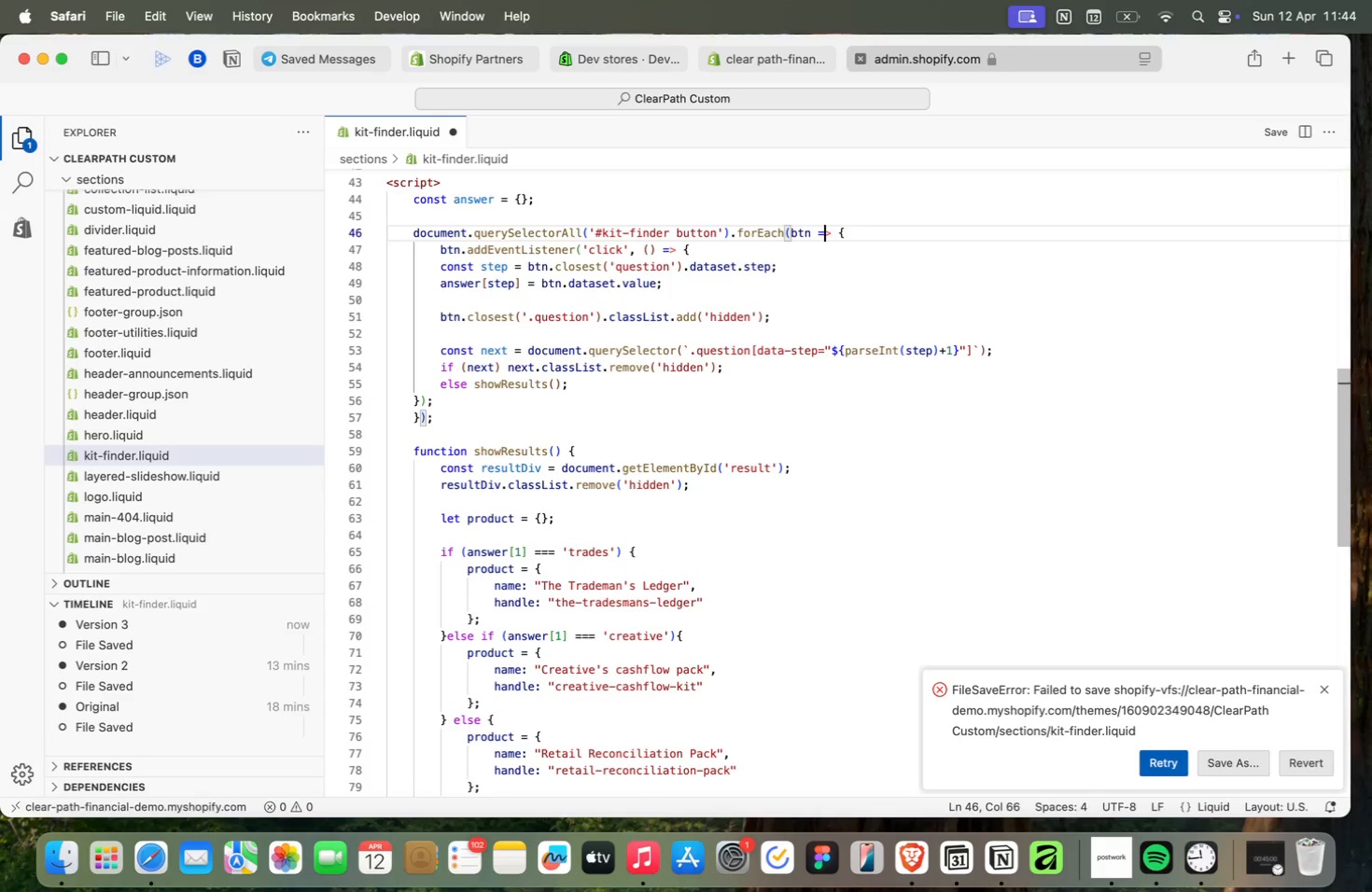 
wait(30.29)
 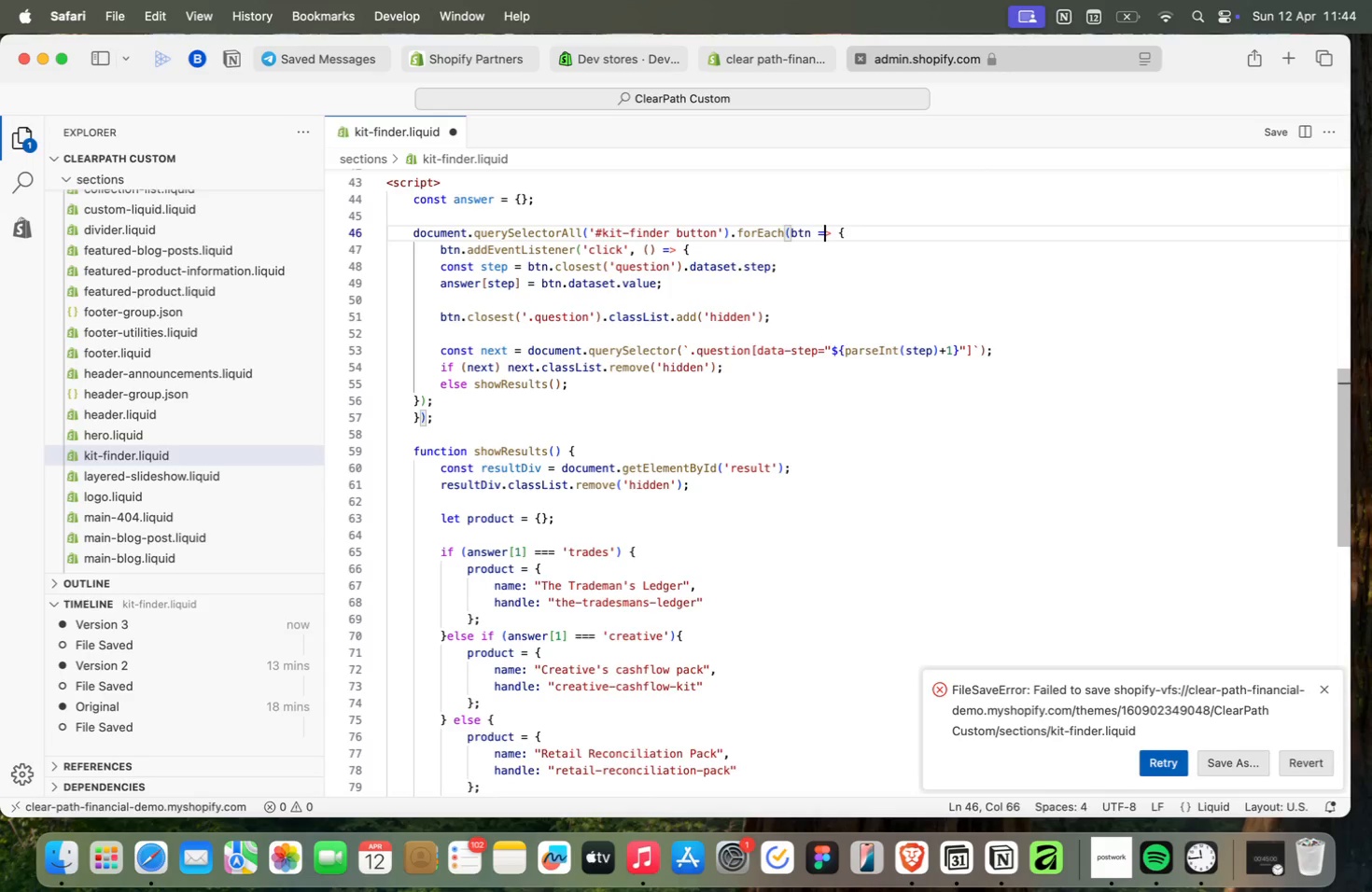 
key(ArrowRight)
 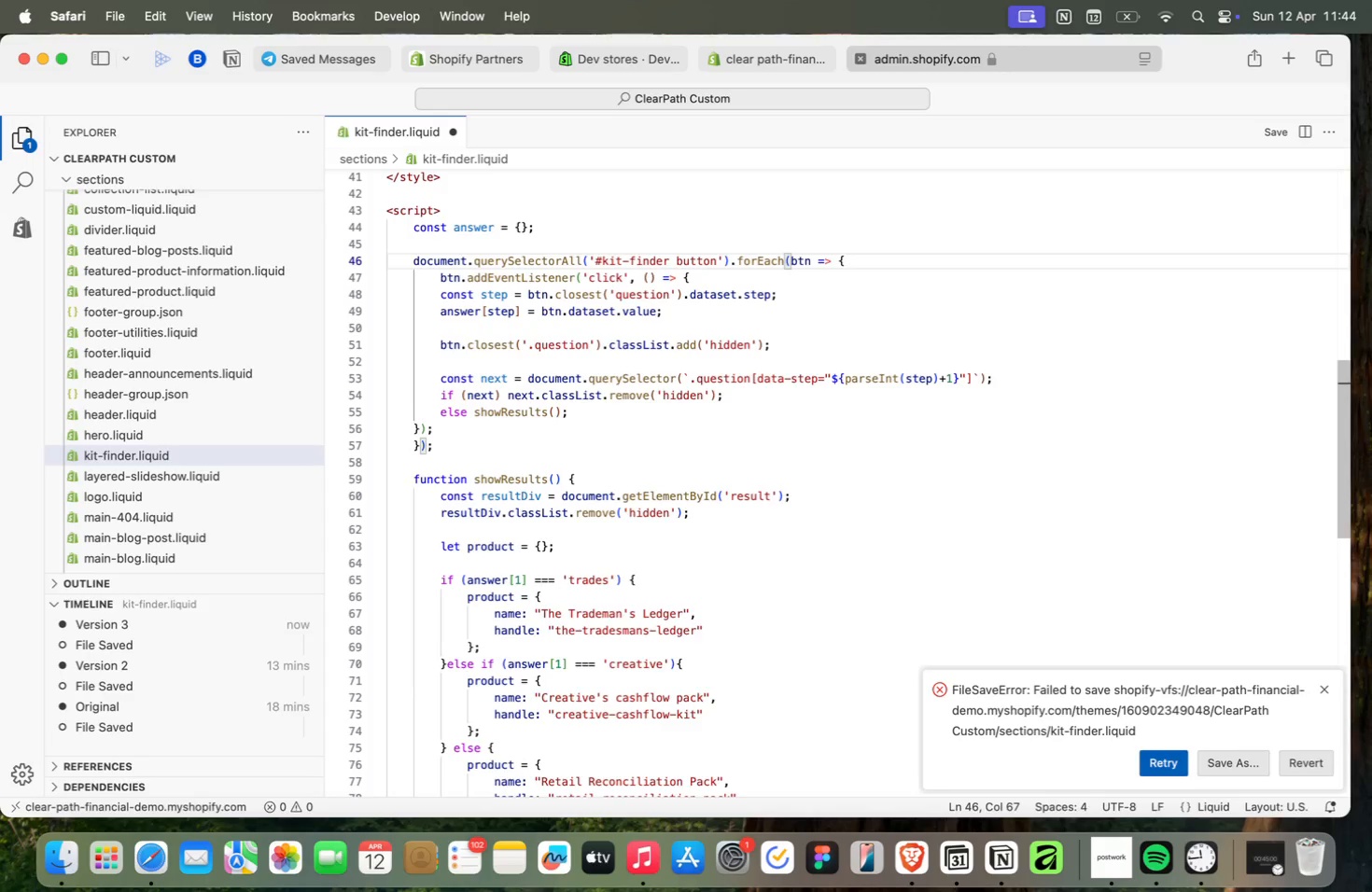 
key(Backspace)
 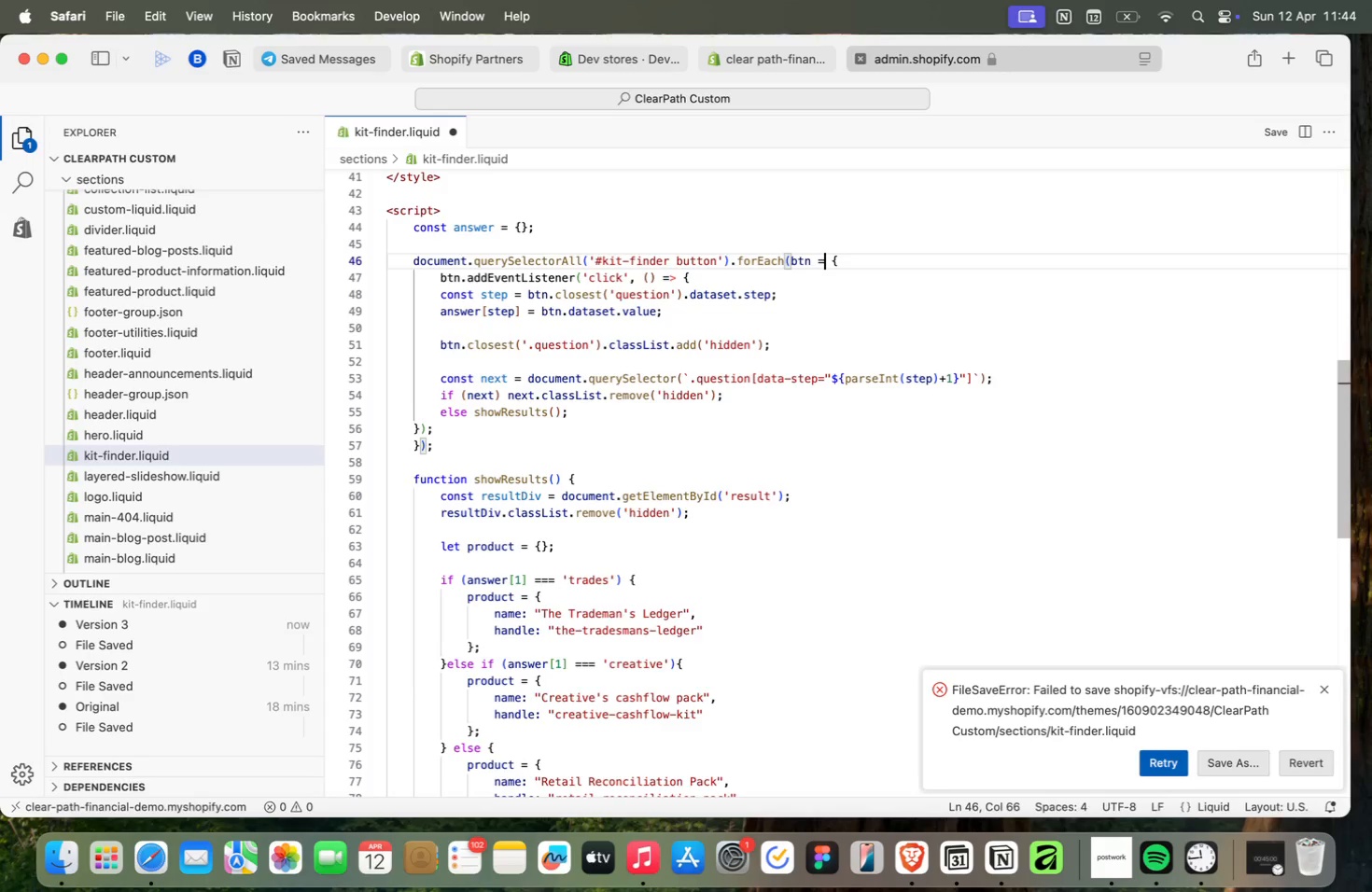 
key(Backspace)
 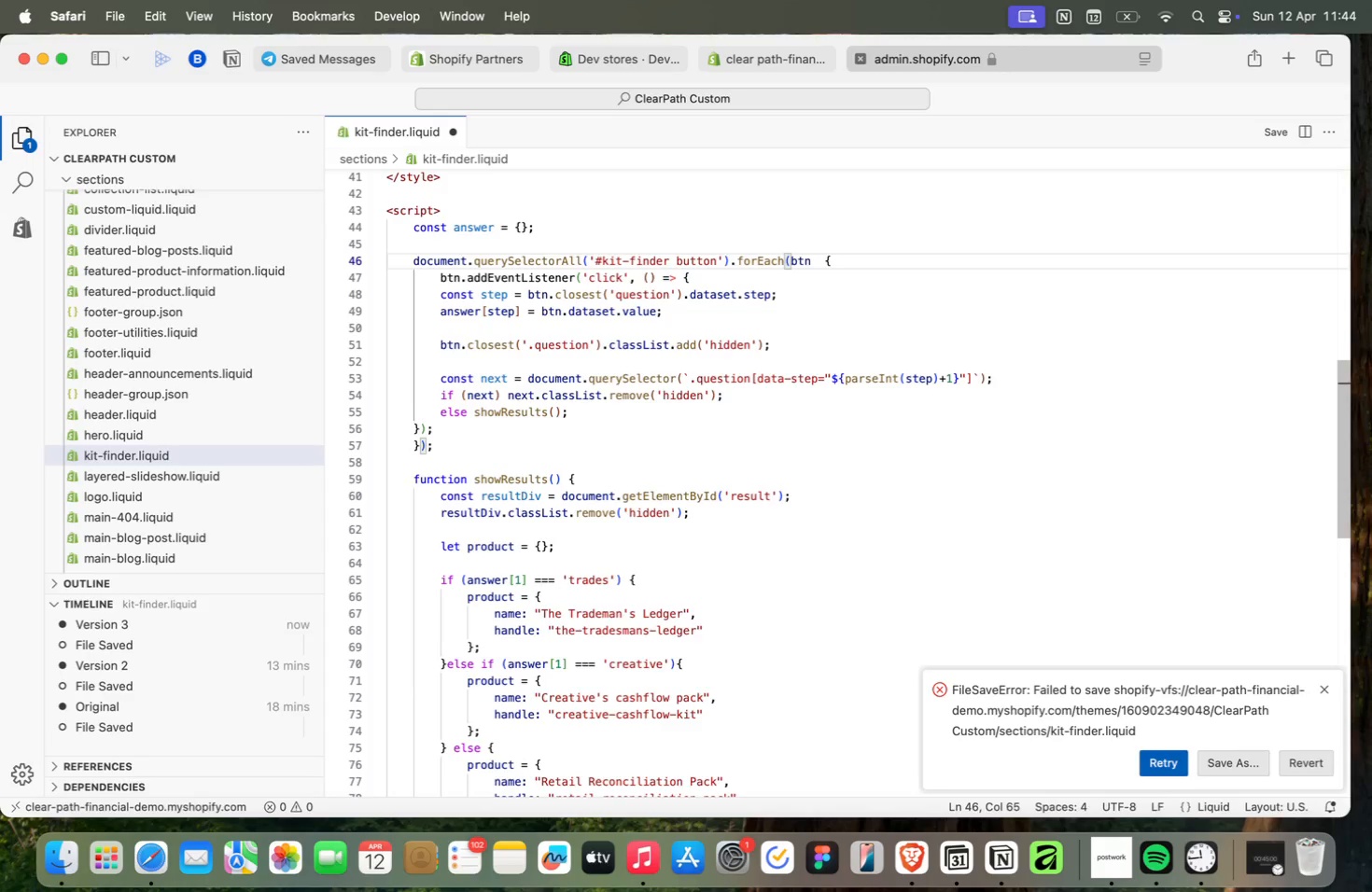 
key(Equal)
 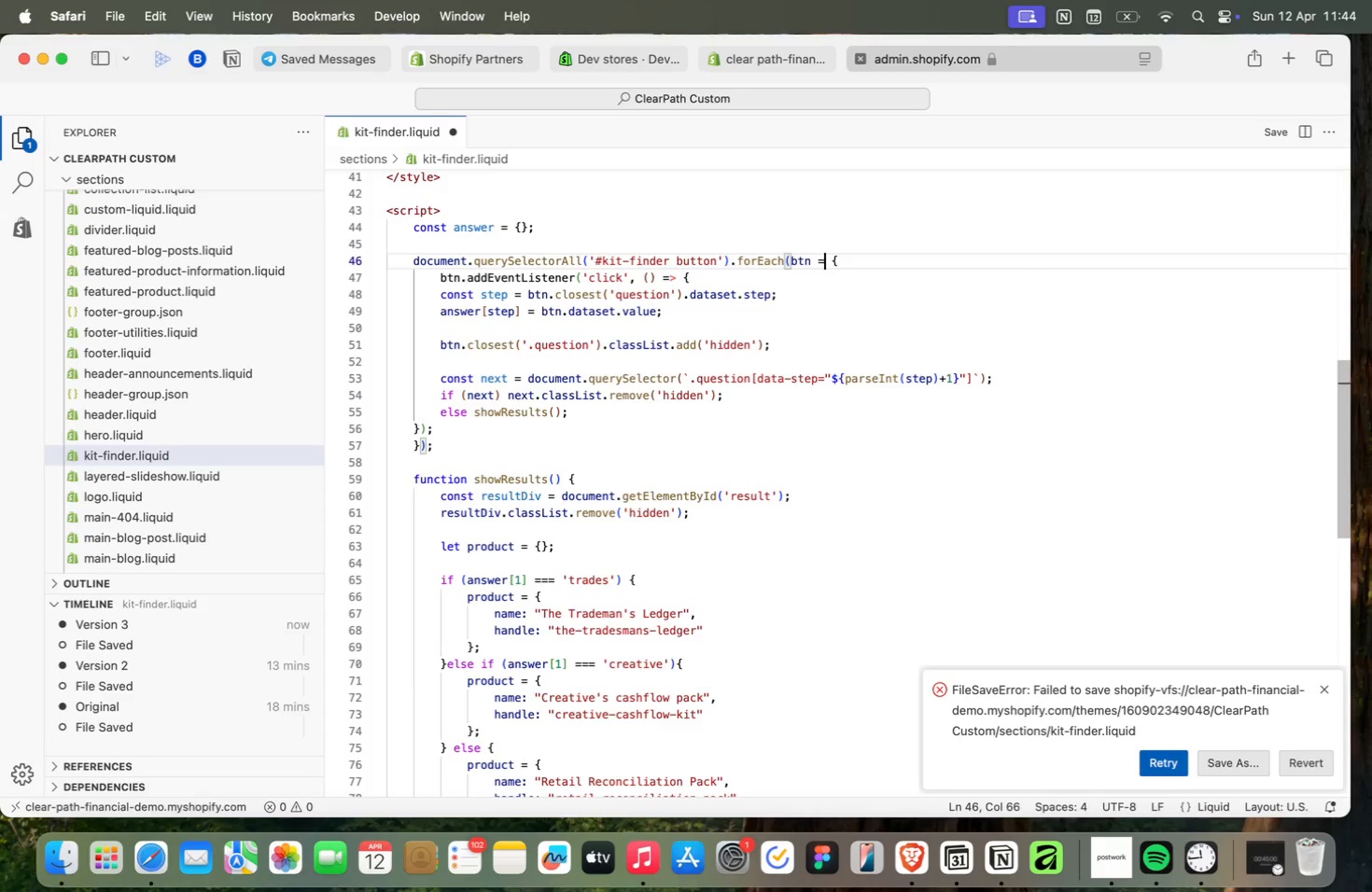 
key(Shift+Period)
 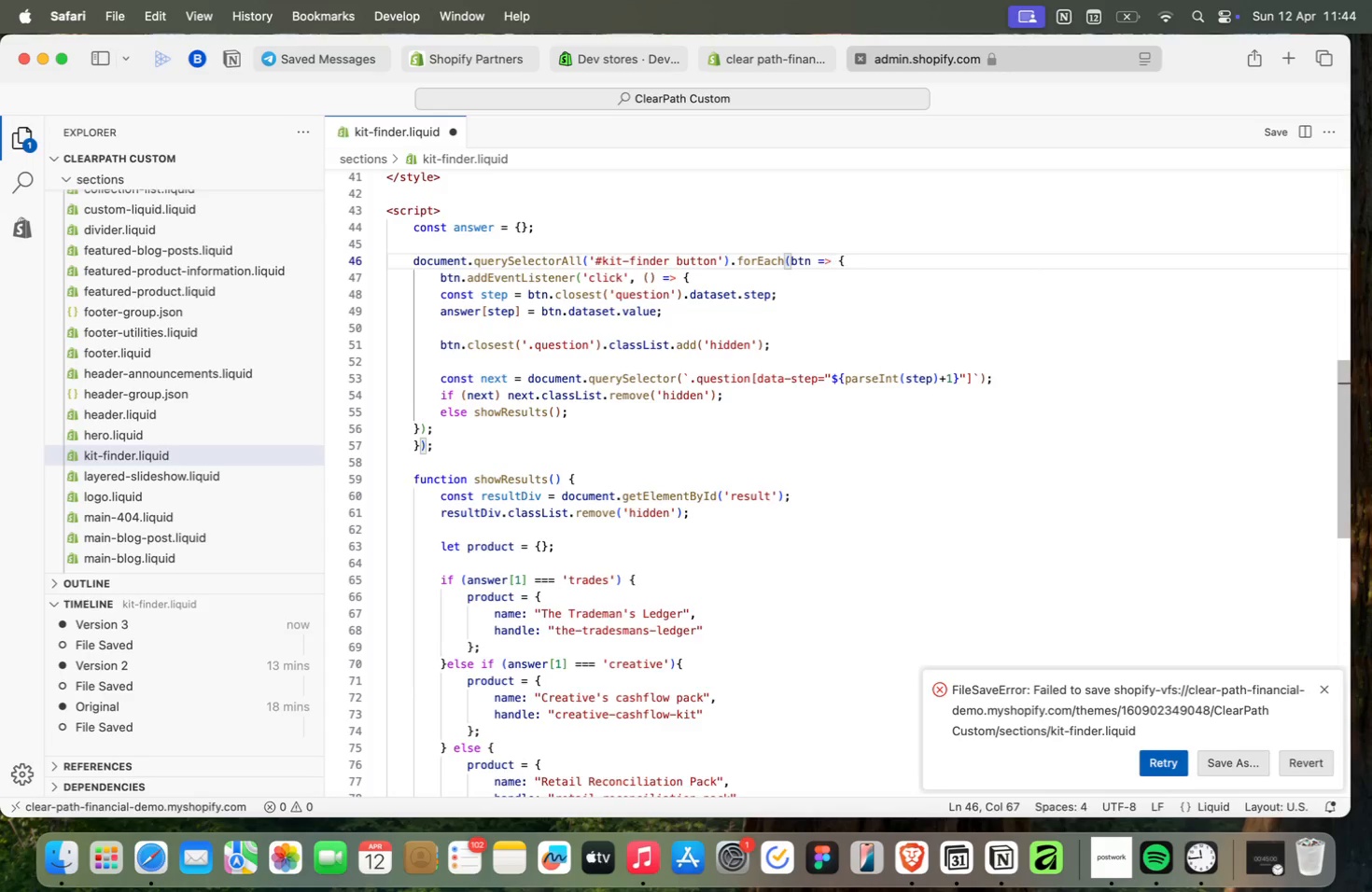 
key(ArrowDown)
 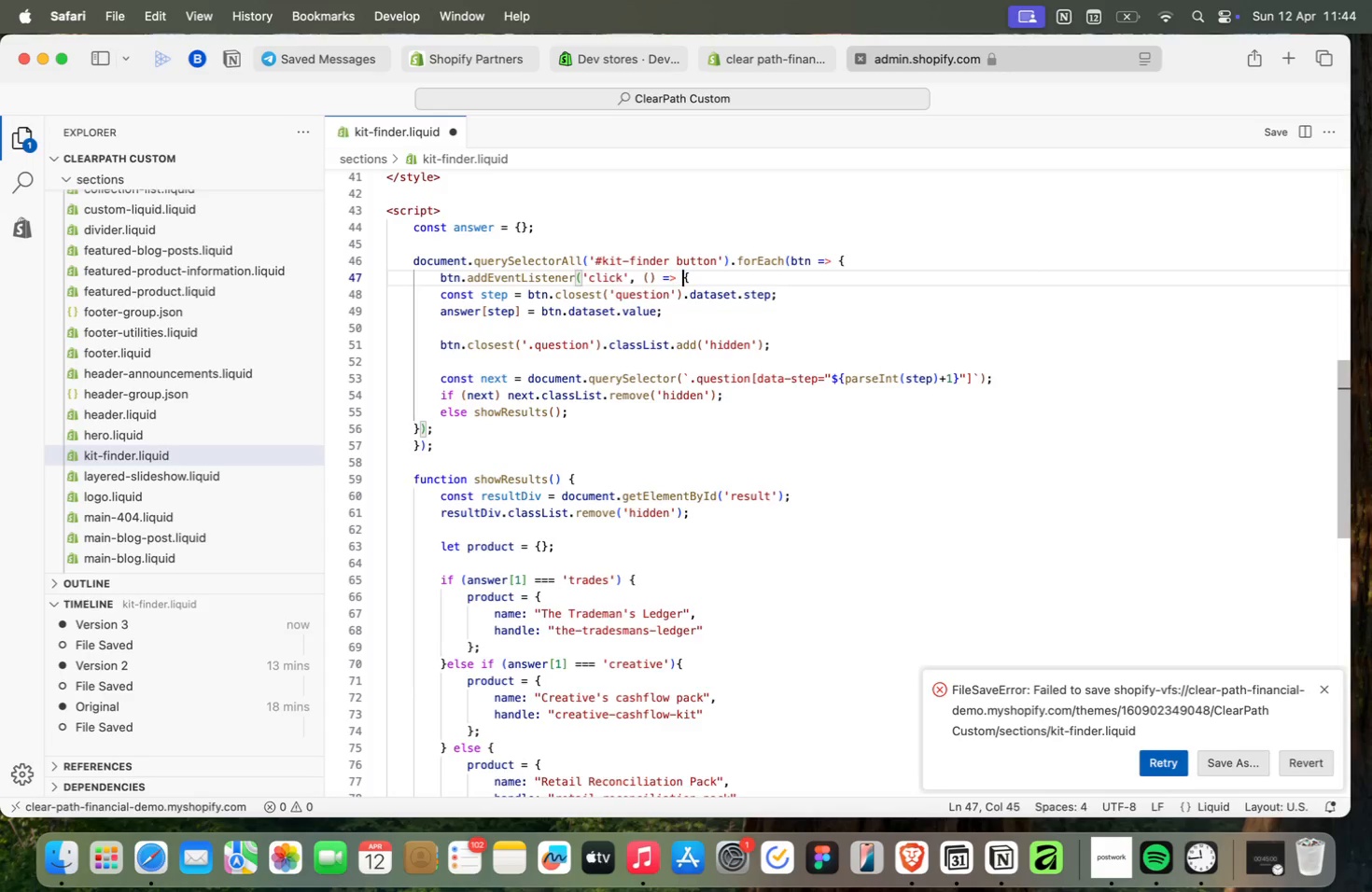 
key(ArrowLeft)
 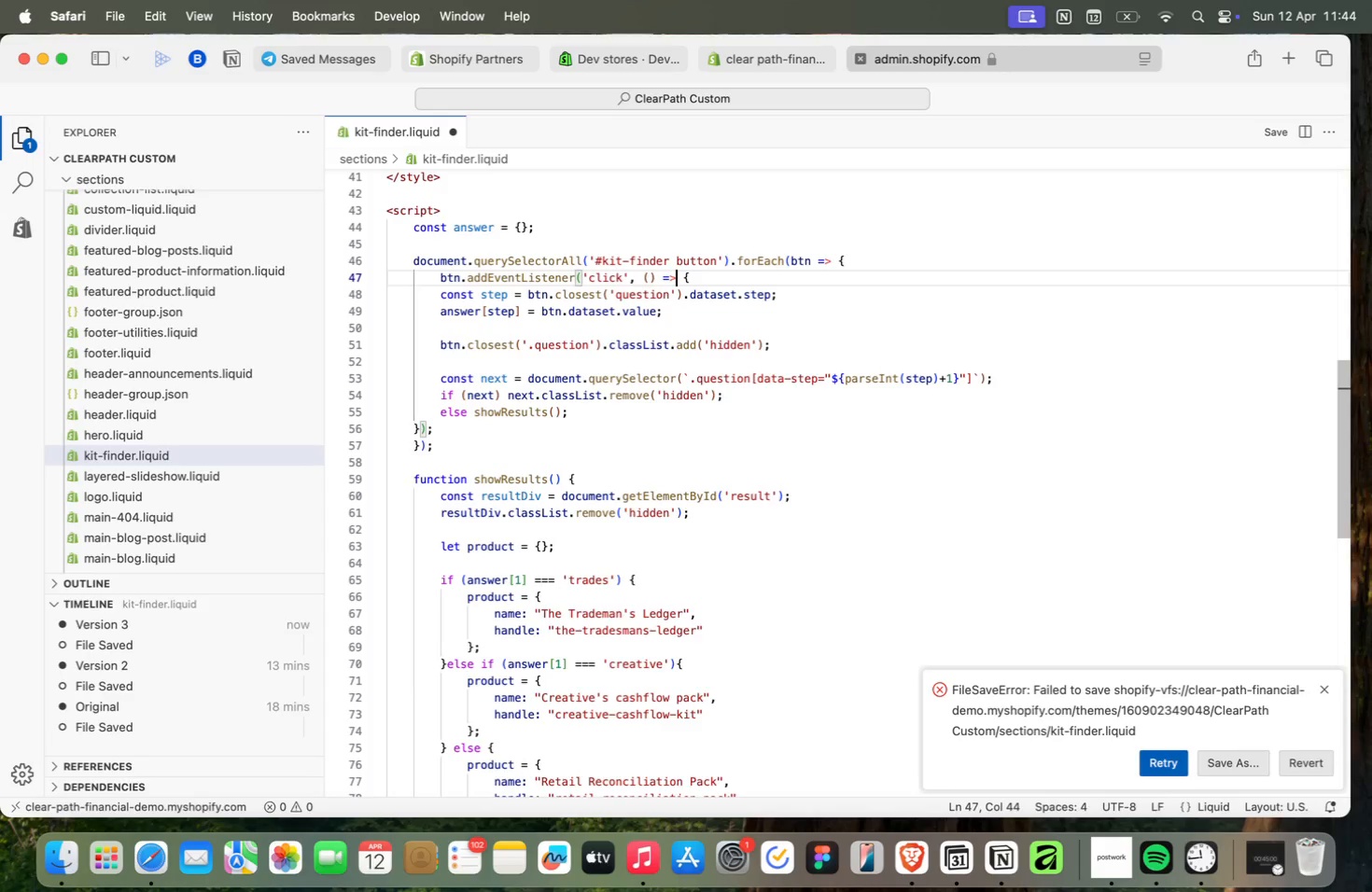 
key(ArrowLeft)
 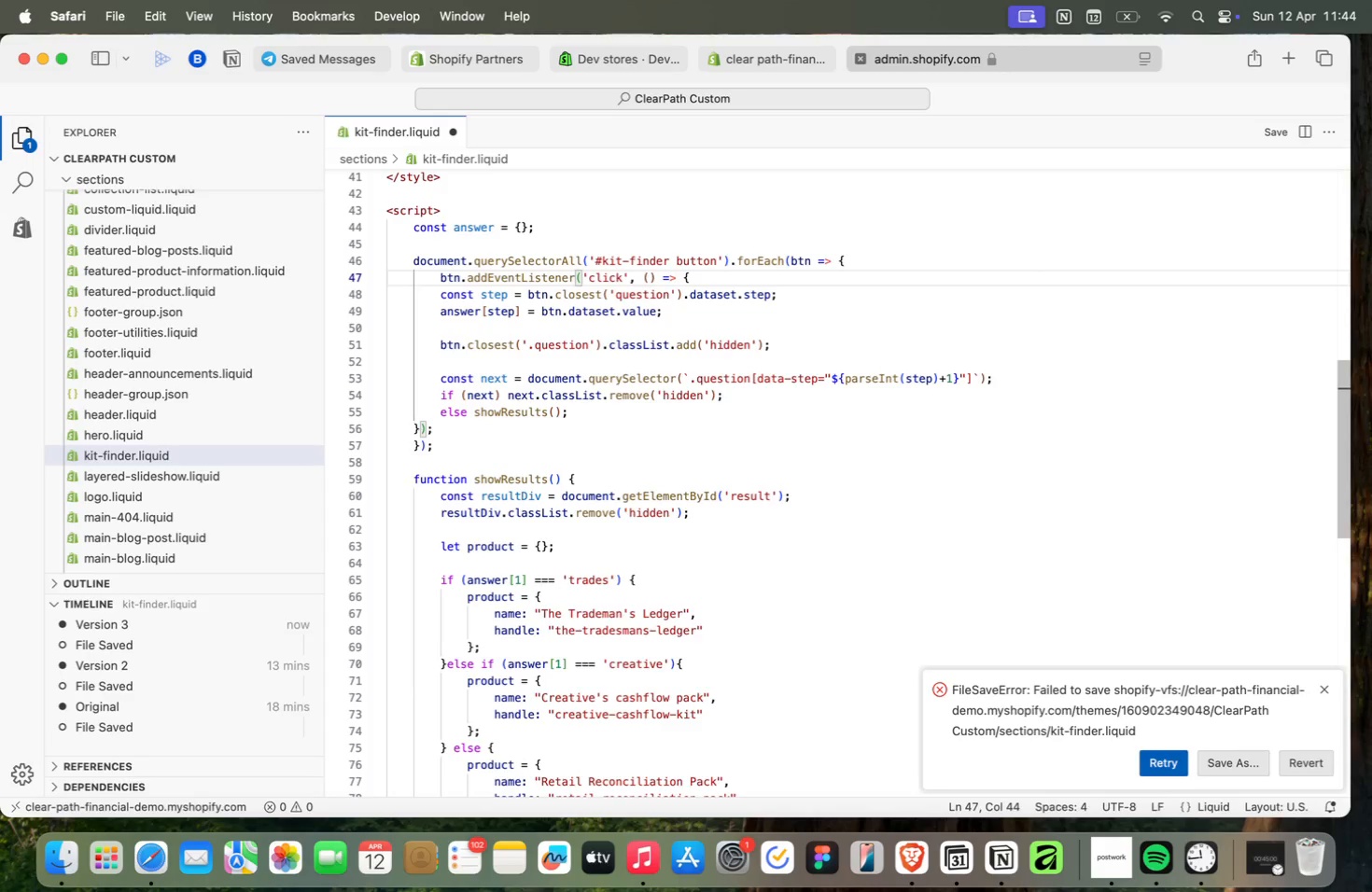 
key(Backspace)
 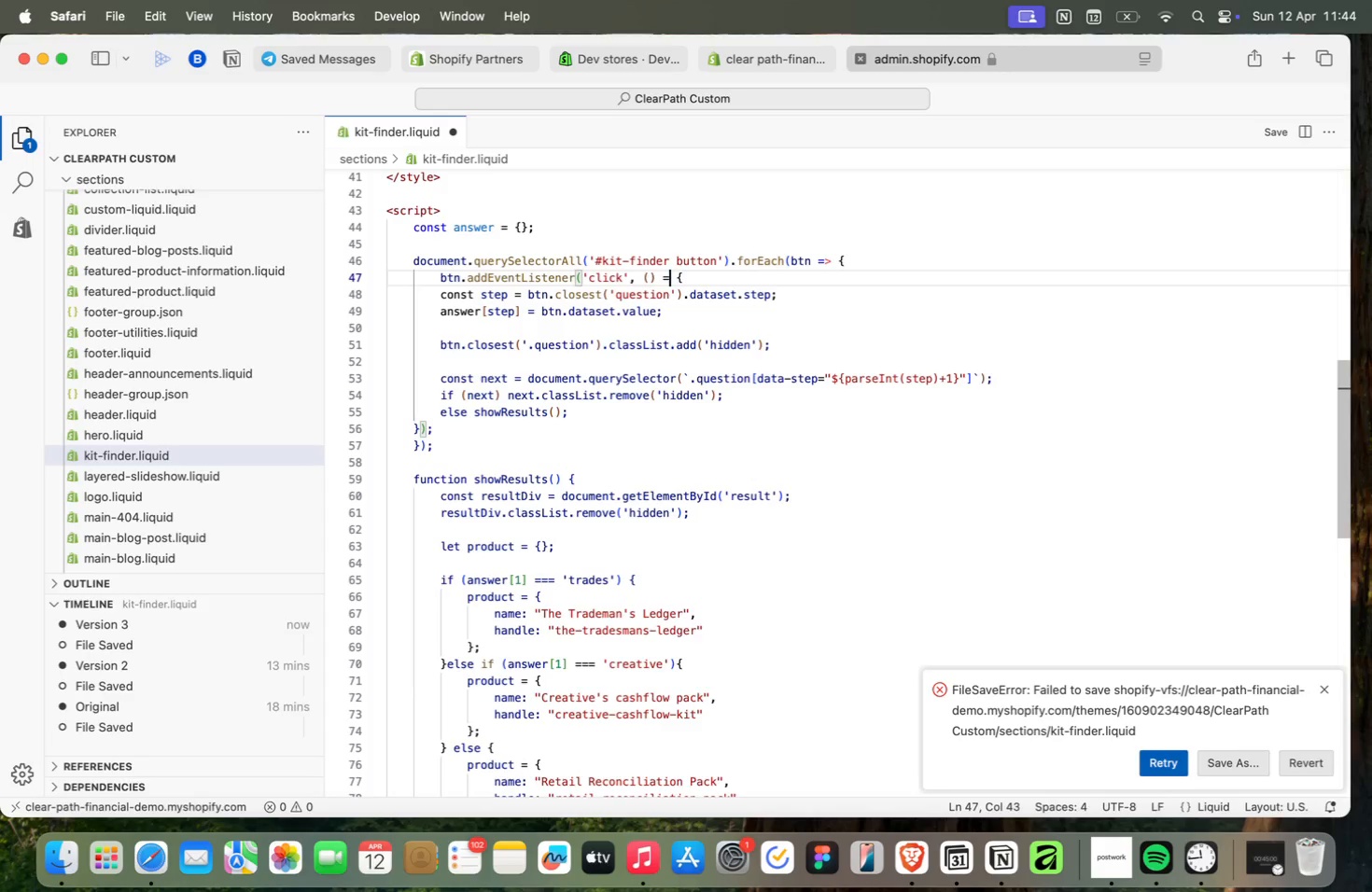 
key(Backspace)
 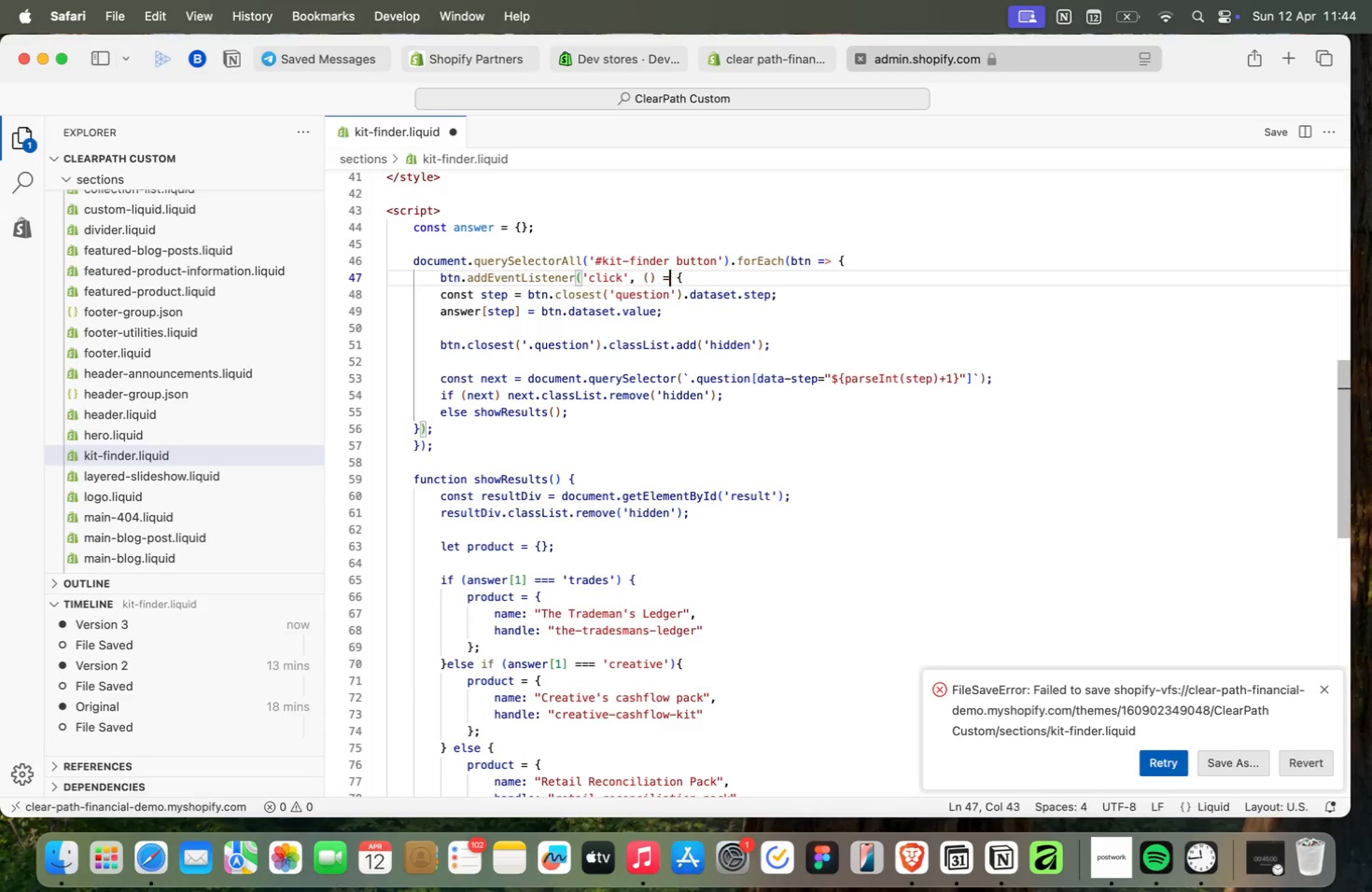 
key(Equal)
 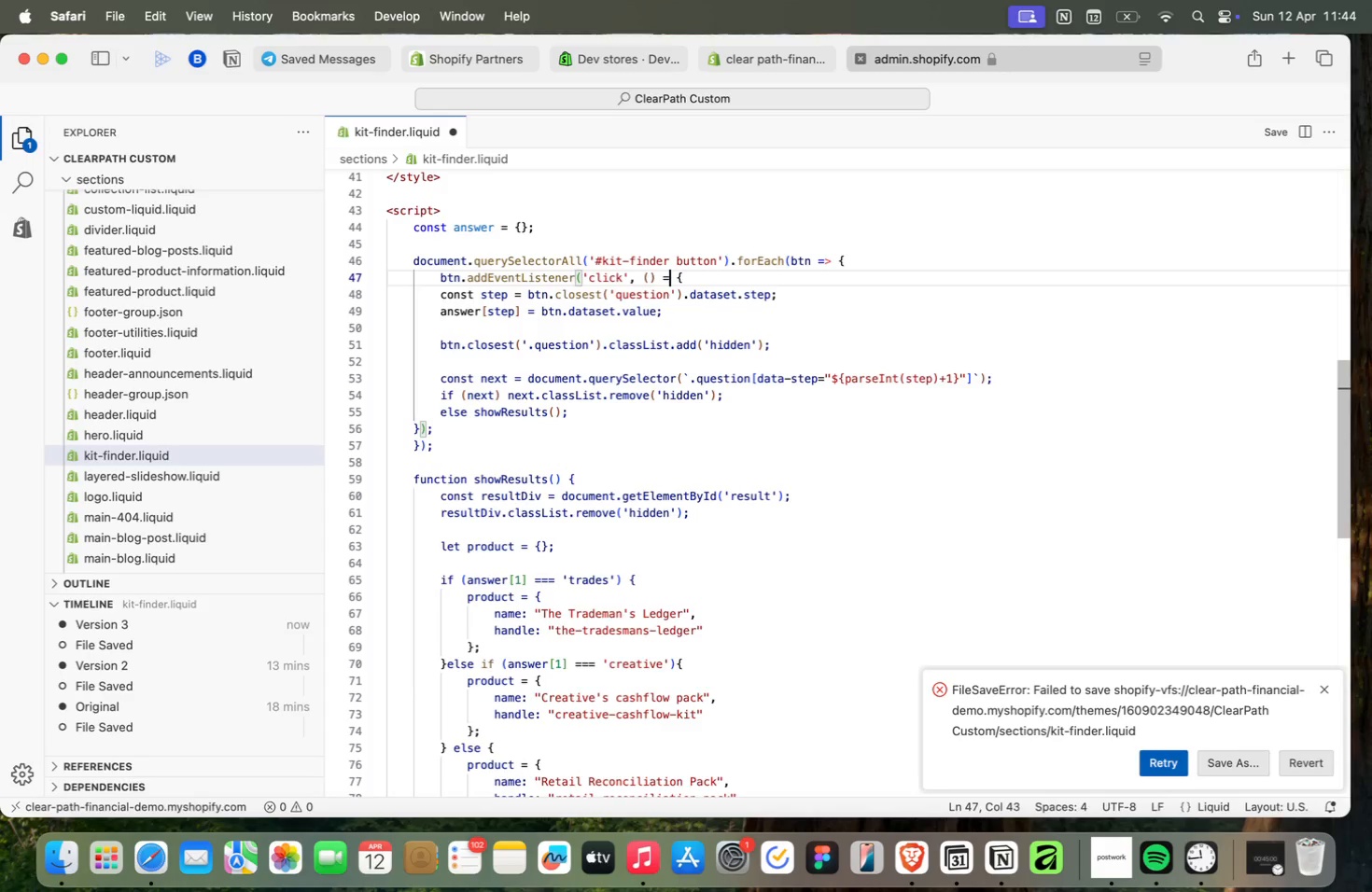 
key(Shift+Period)
 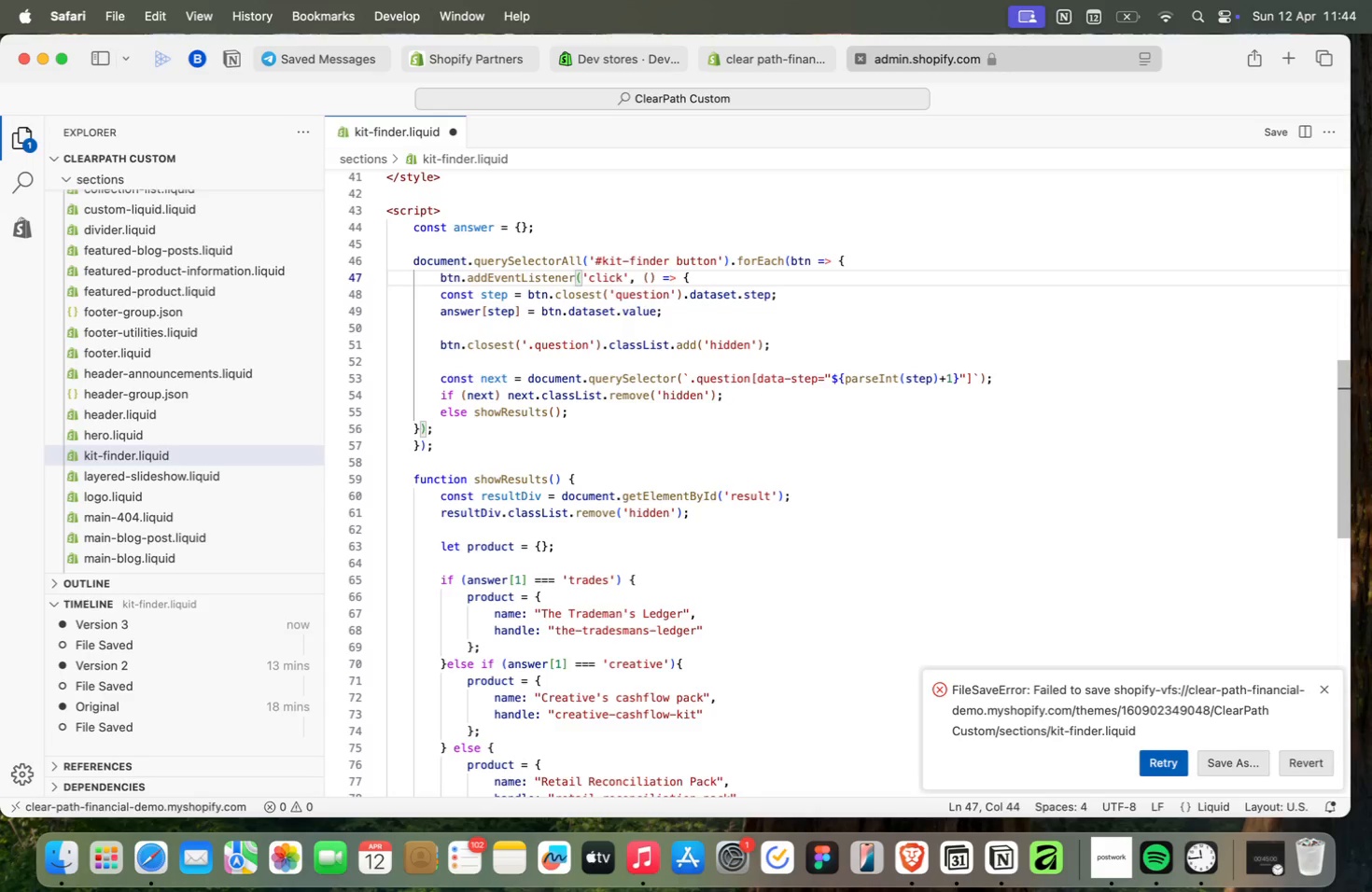 
wait(8.84)
 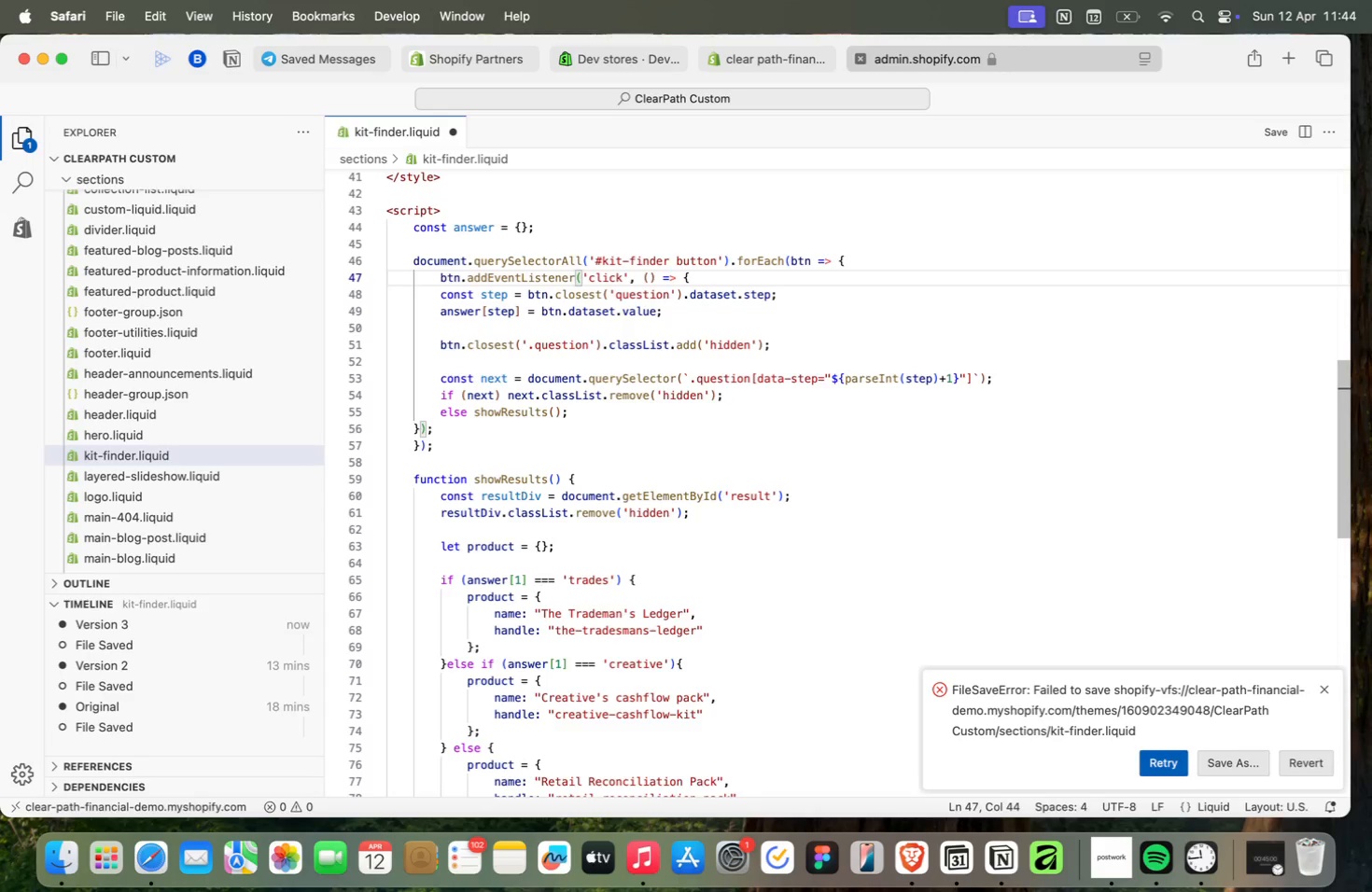 
scroll: coordinate [993, 291], scroll_direction: down, amount: 35.0
 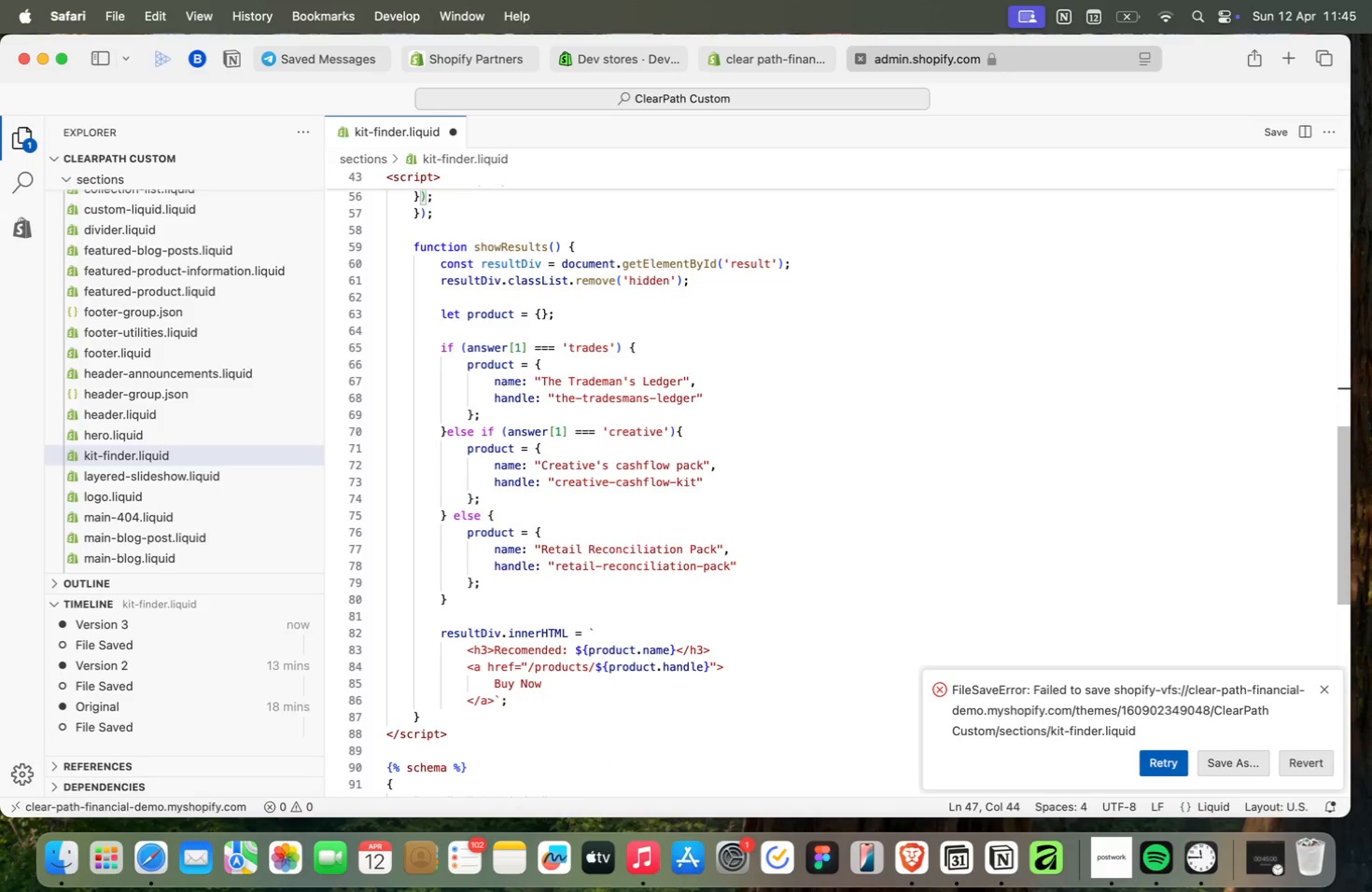 
scroll: coordinate [993, 291], scroll_direction: up, amount: 23.0
 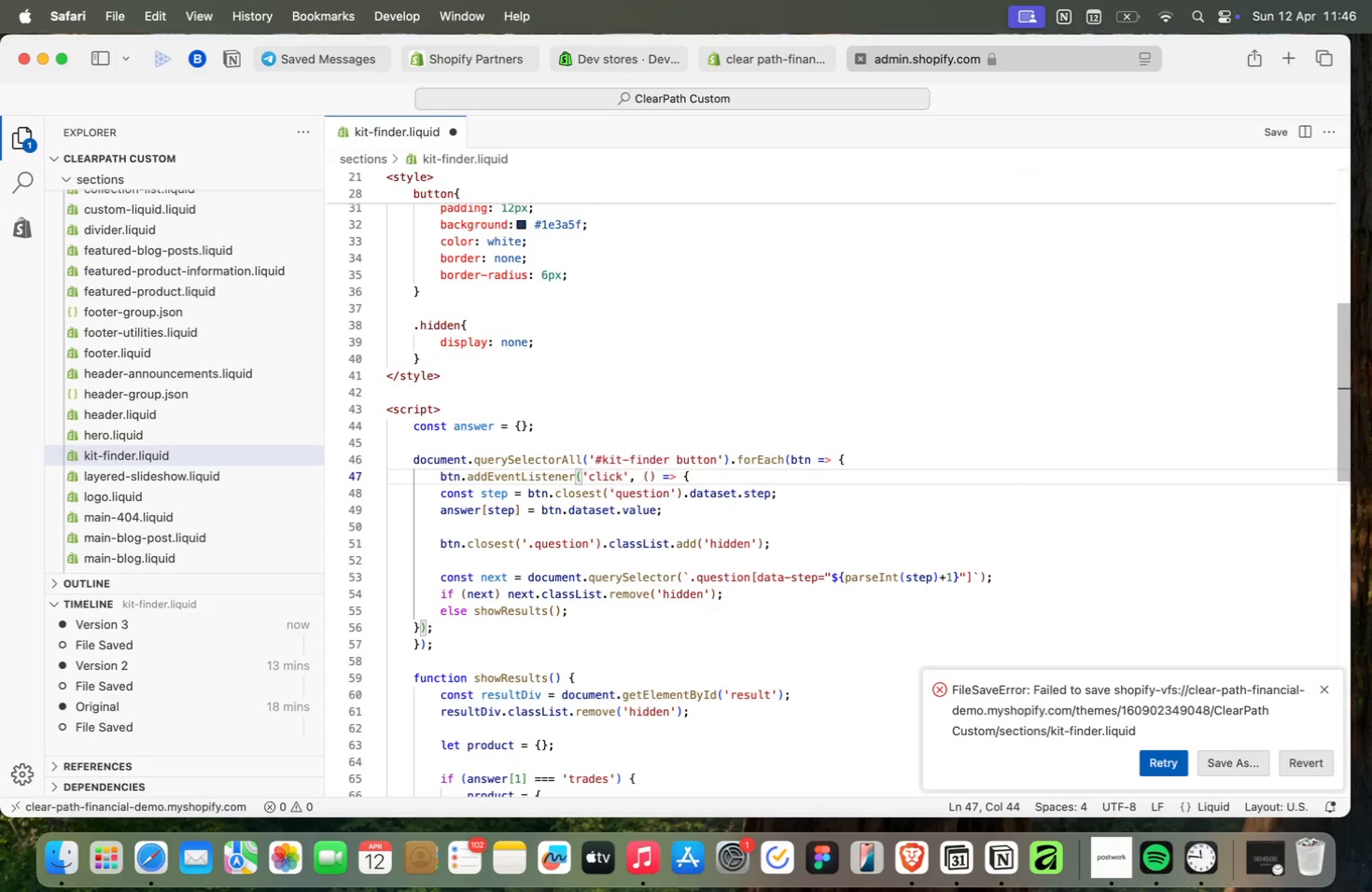 
wait(93.8)
 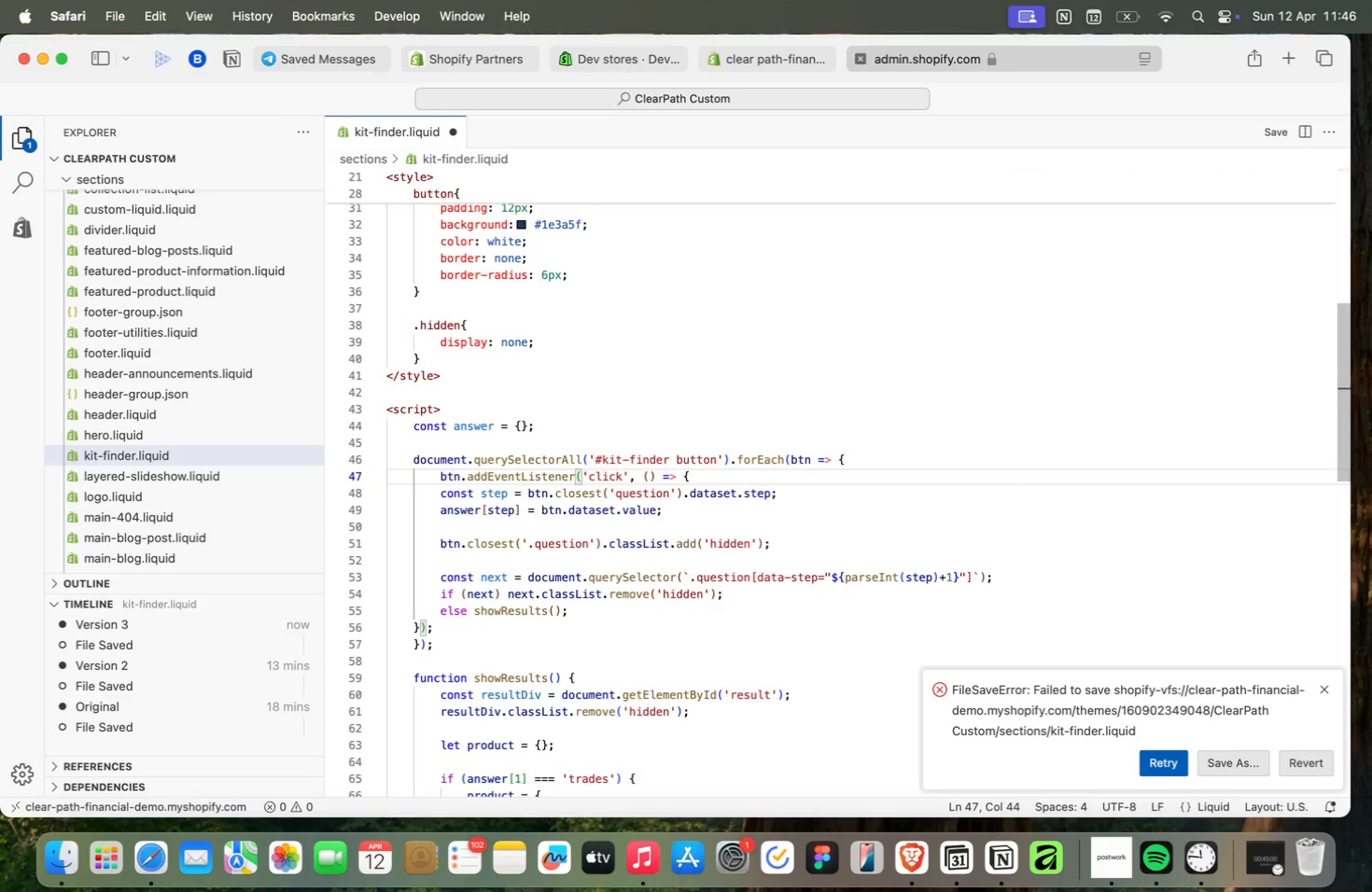 
left_click_drag(start_coordinate=[791, 496], to_coordinate=[438, 493])
 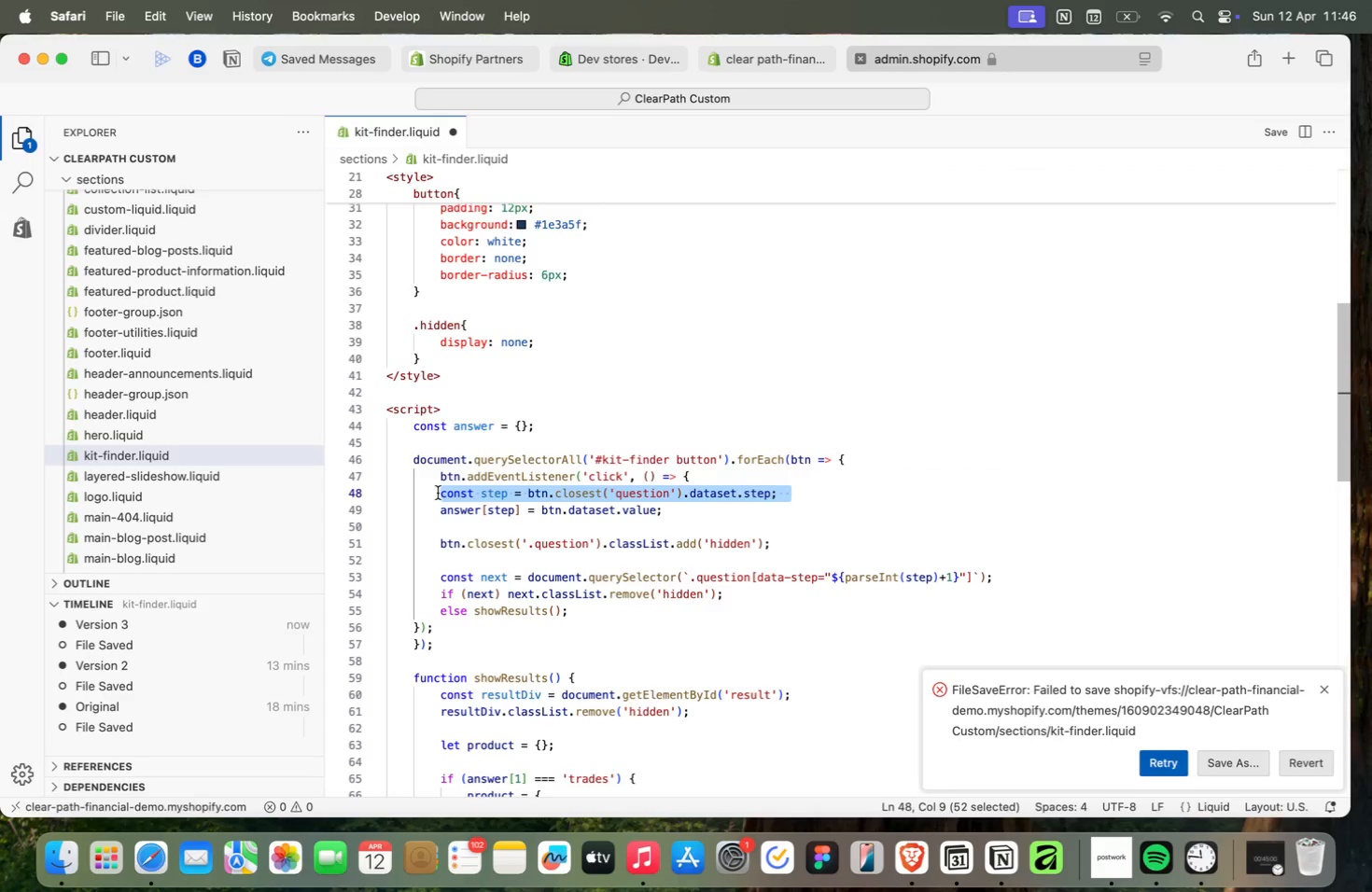 
key(Backspace)
 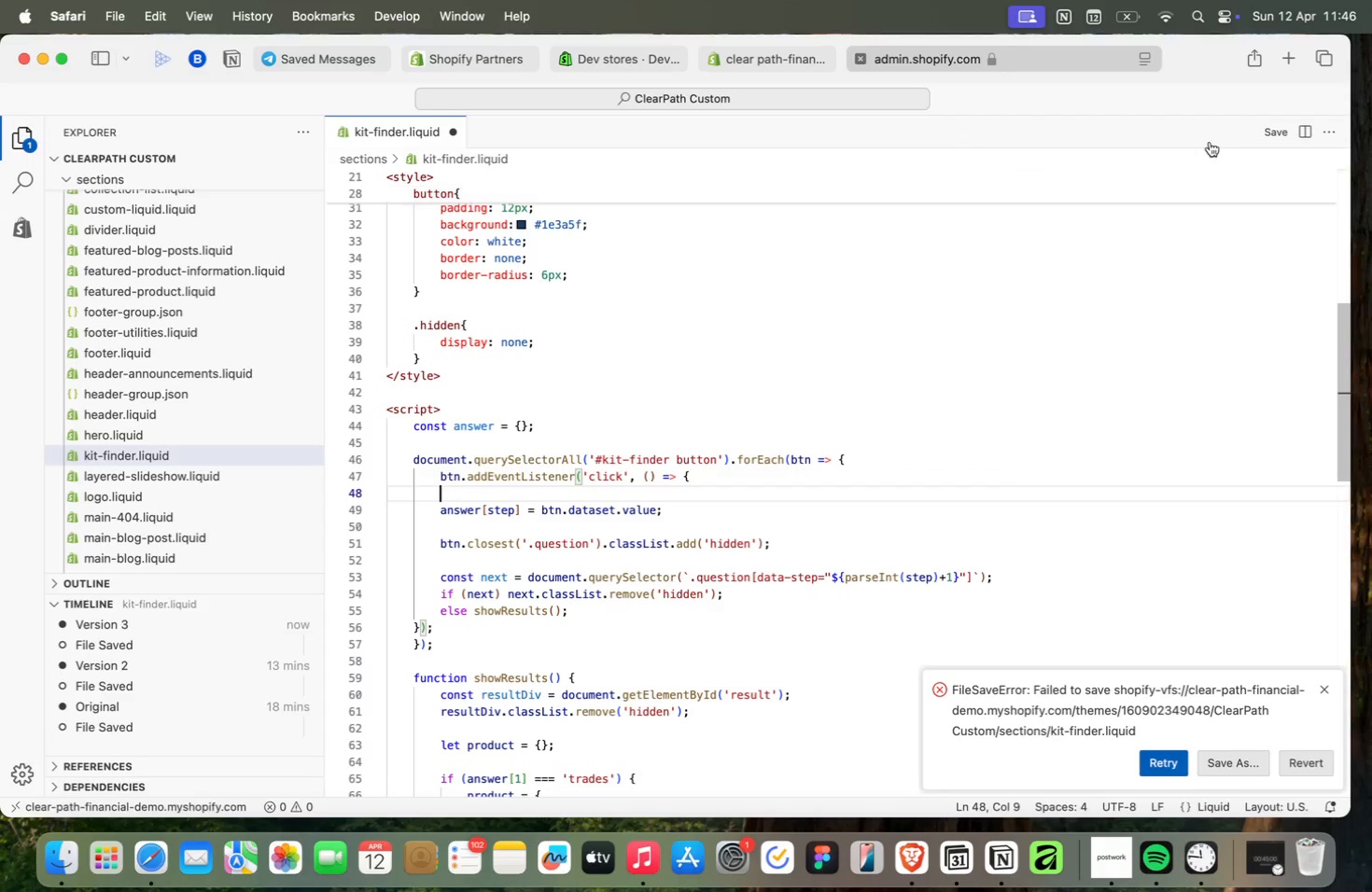 
left_click([1268, 139])
 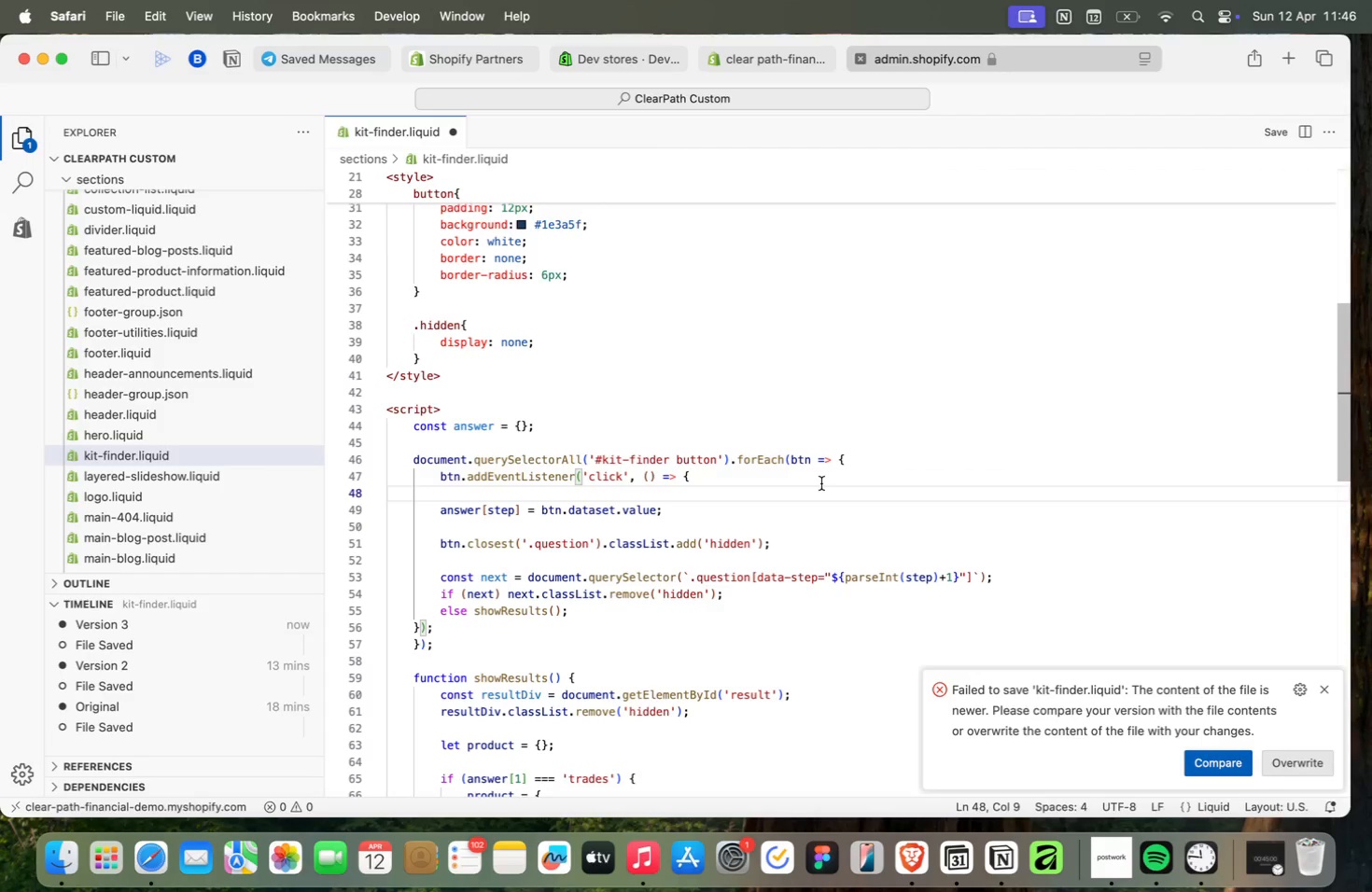 
key(Meta+Z)
 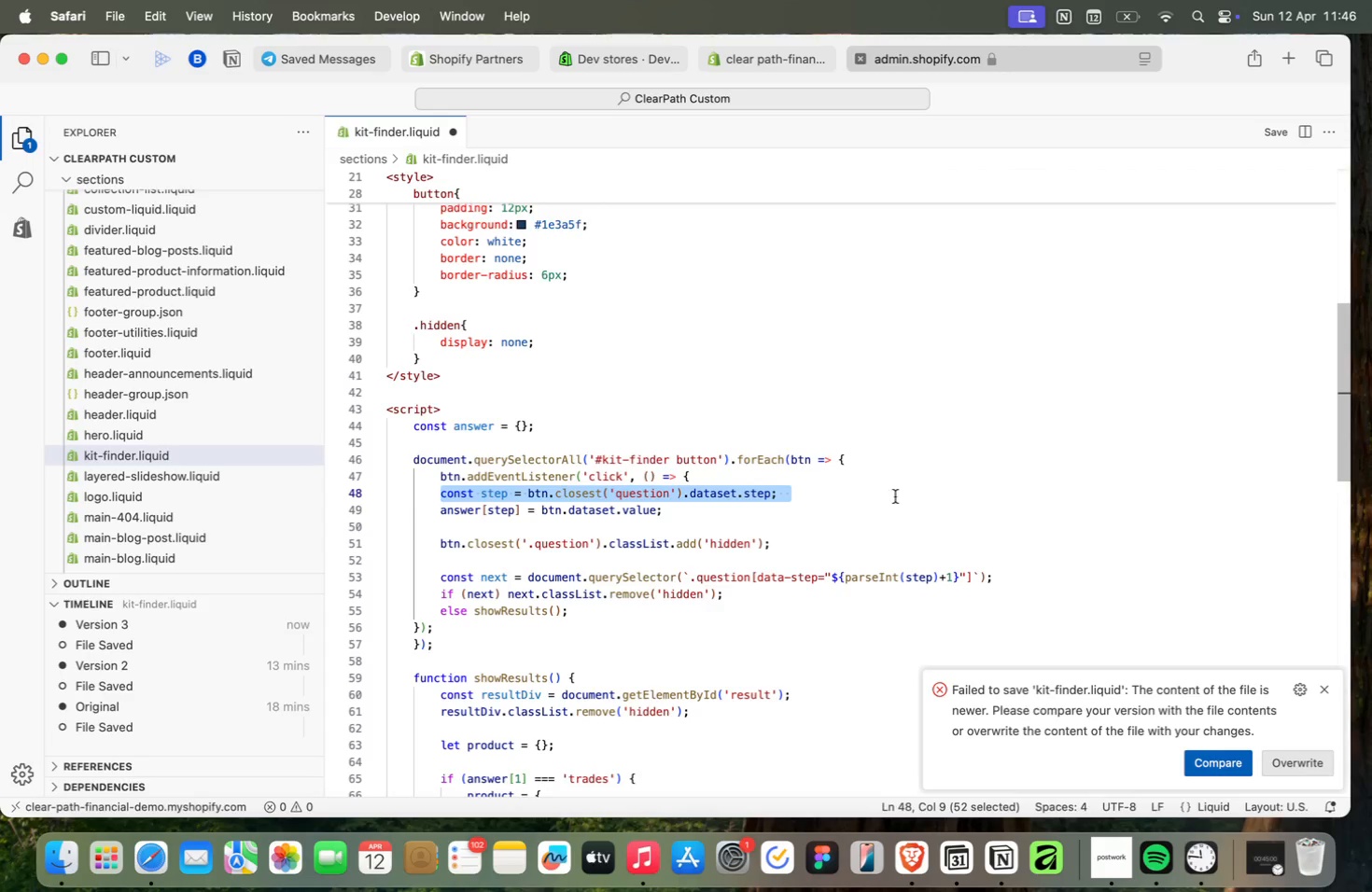 
left_click([931, 496])
 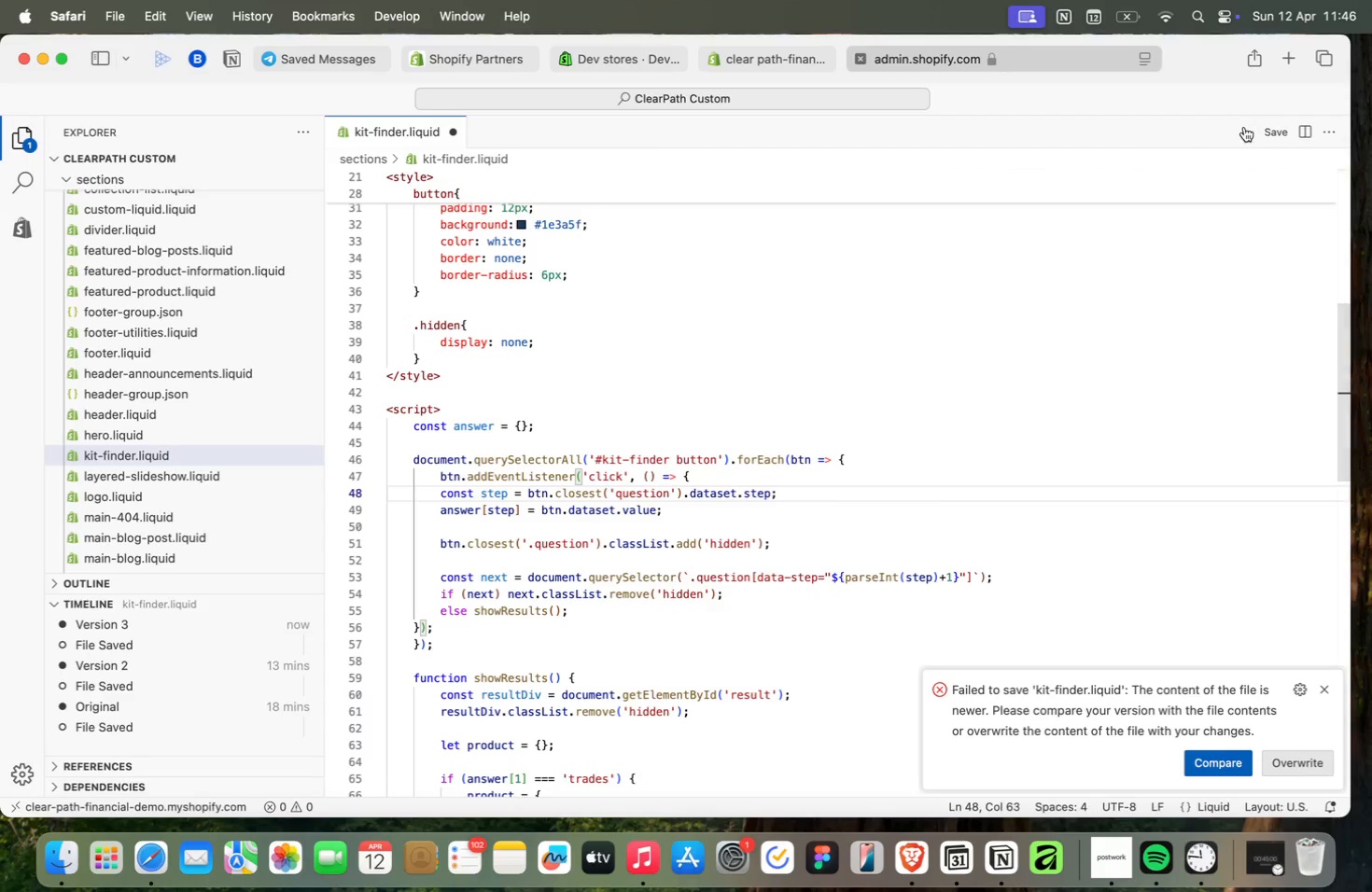 
left_click([1264, 128])
 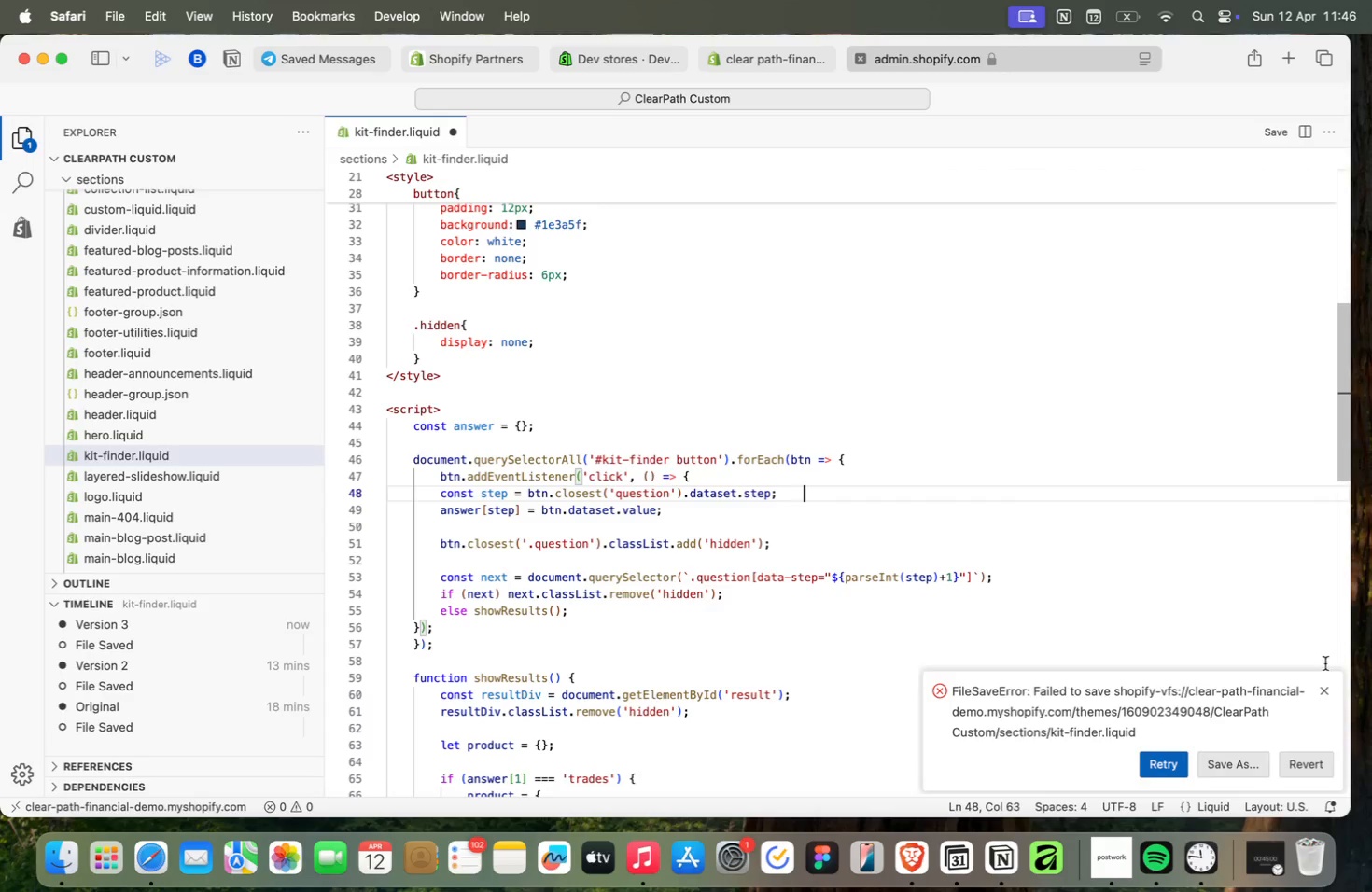 
left_click([1320, 689])
 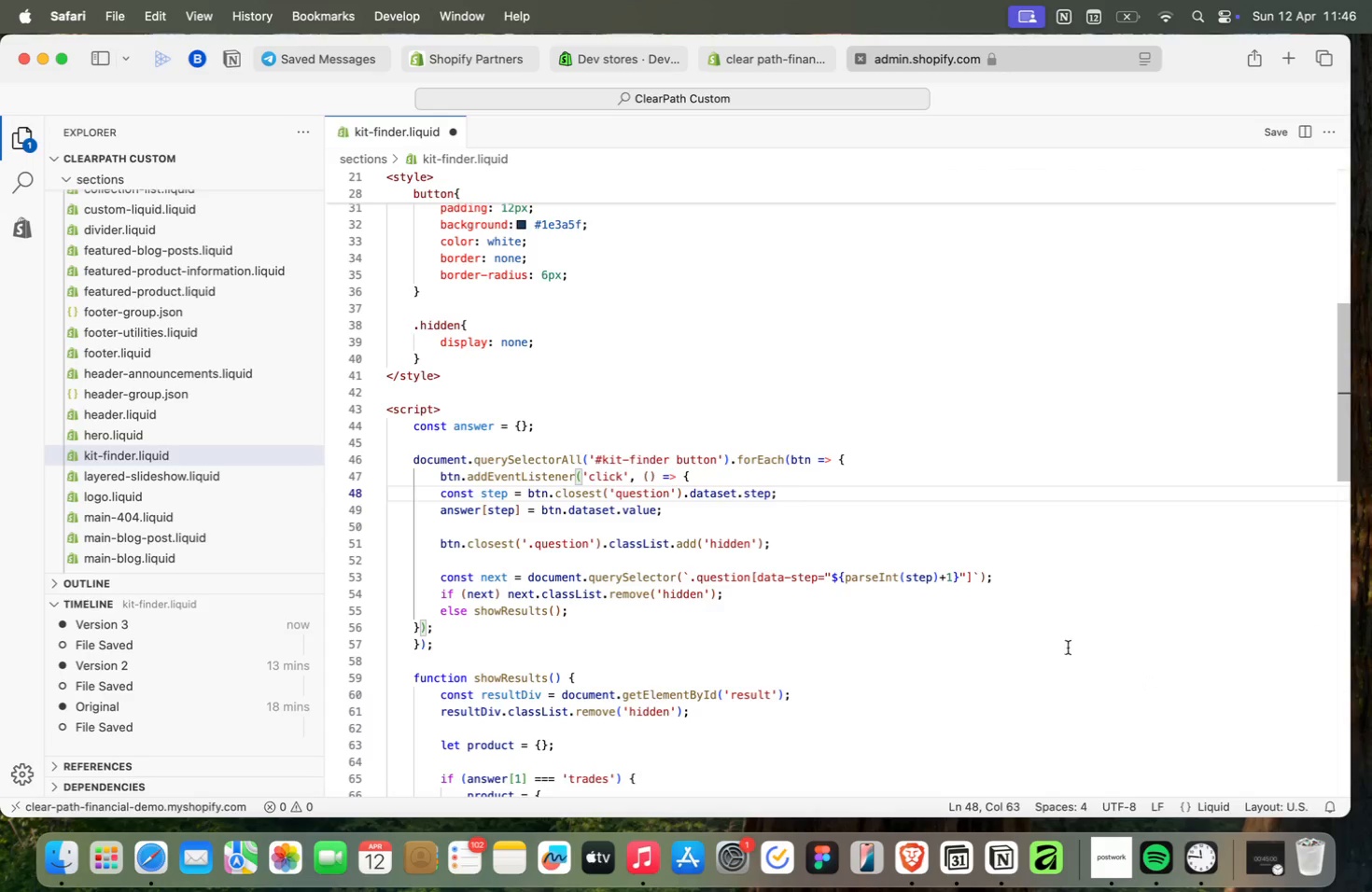 
scroll: coordinate [1015, 594], scroll_direction: down, amount: 15.0
 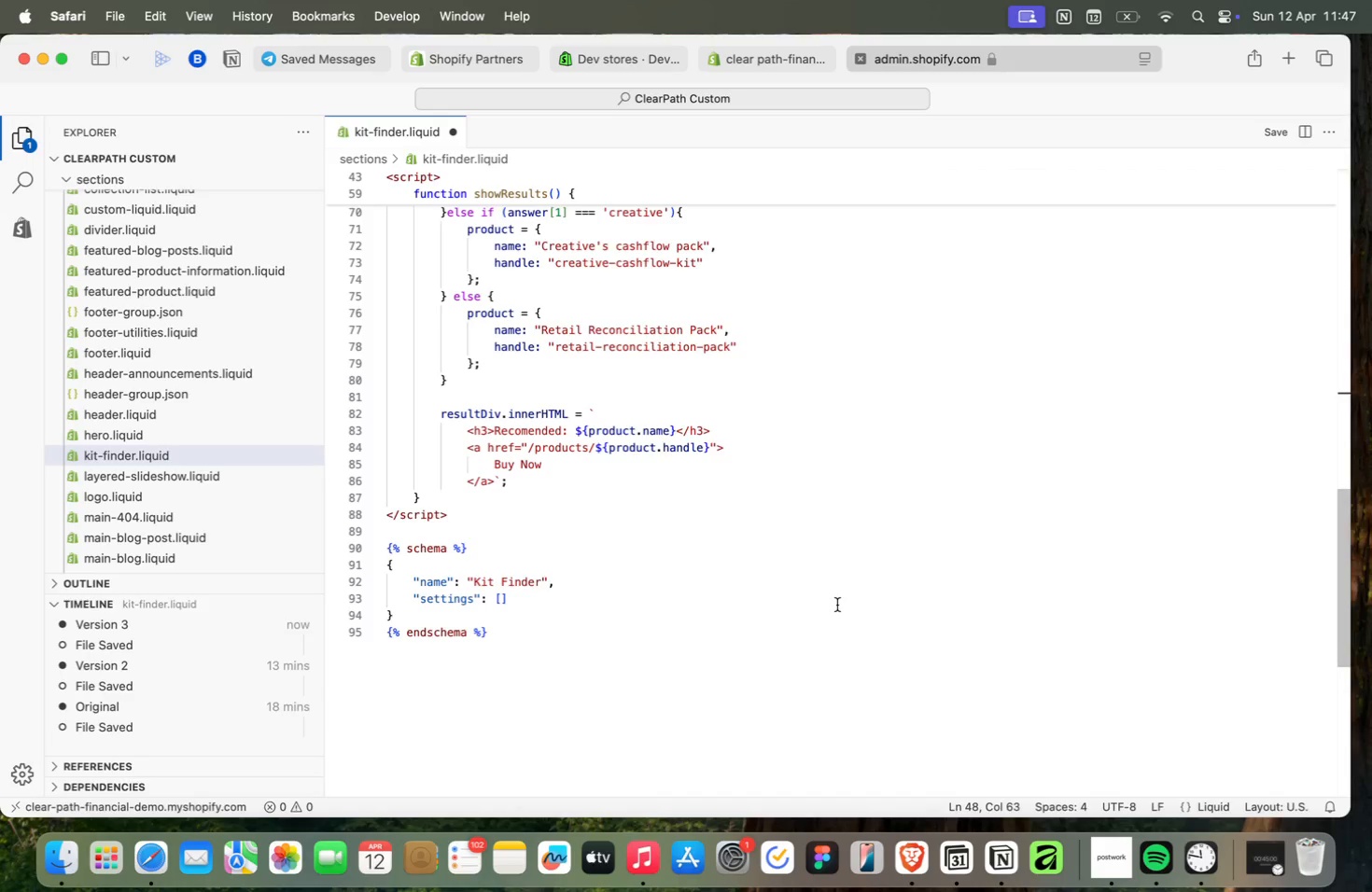 
wait(5.15)
 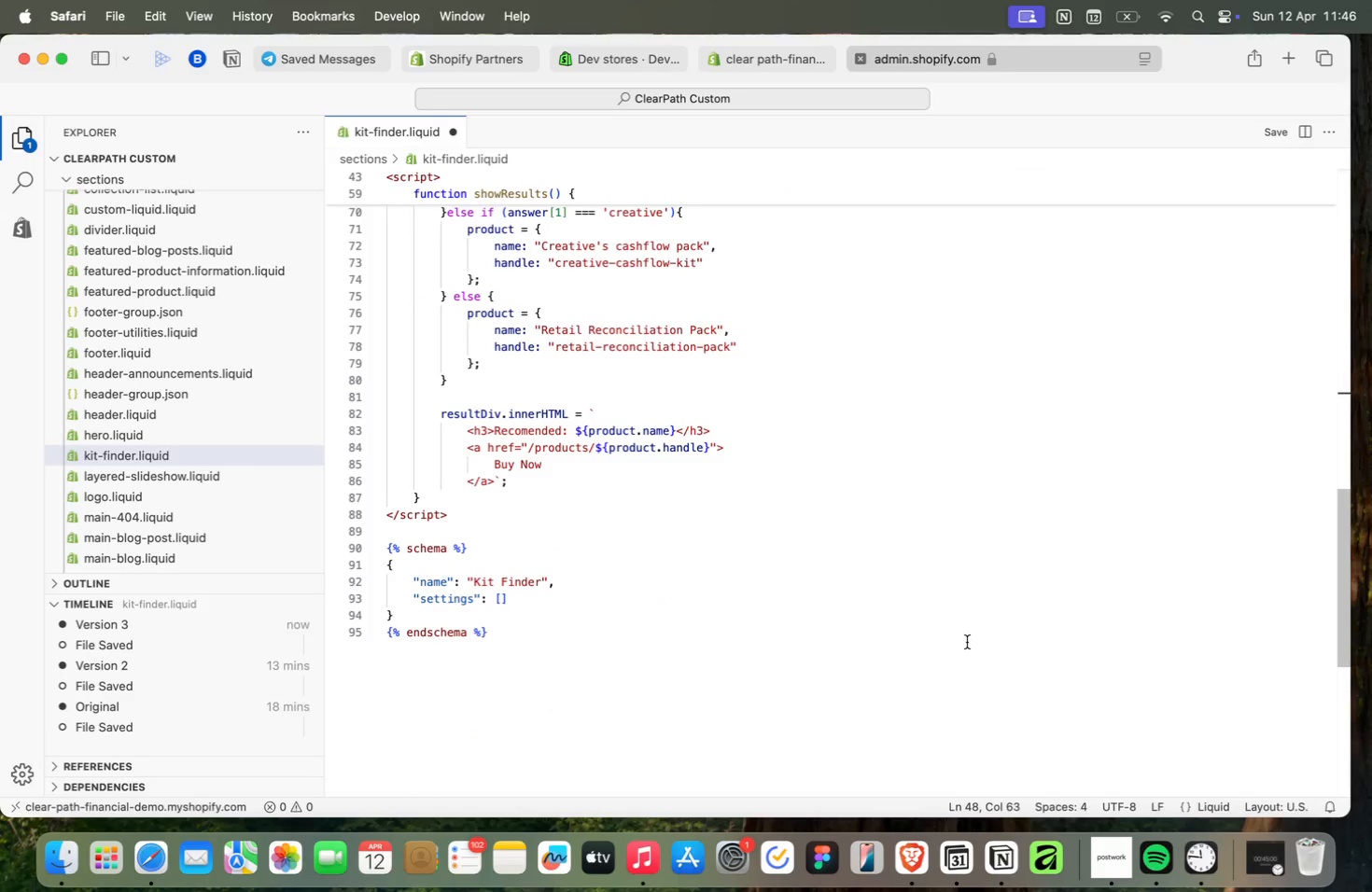 
left_click([1108, 863])